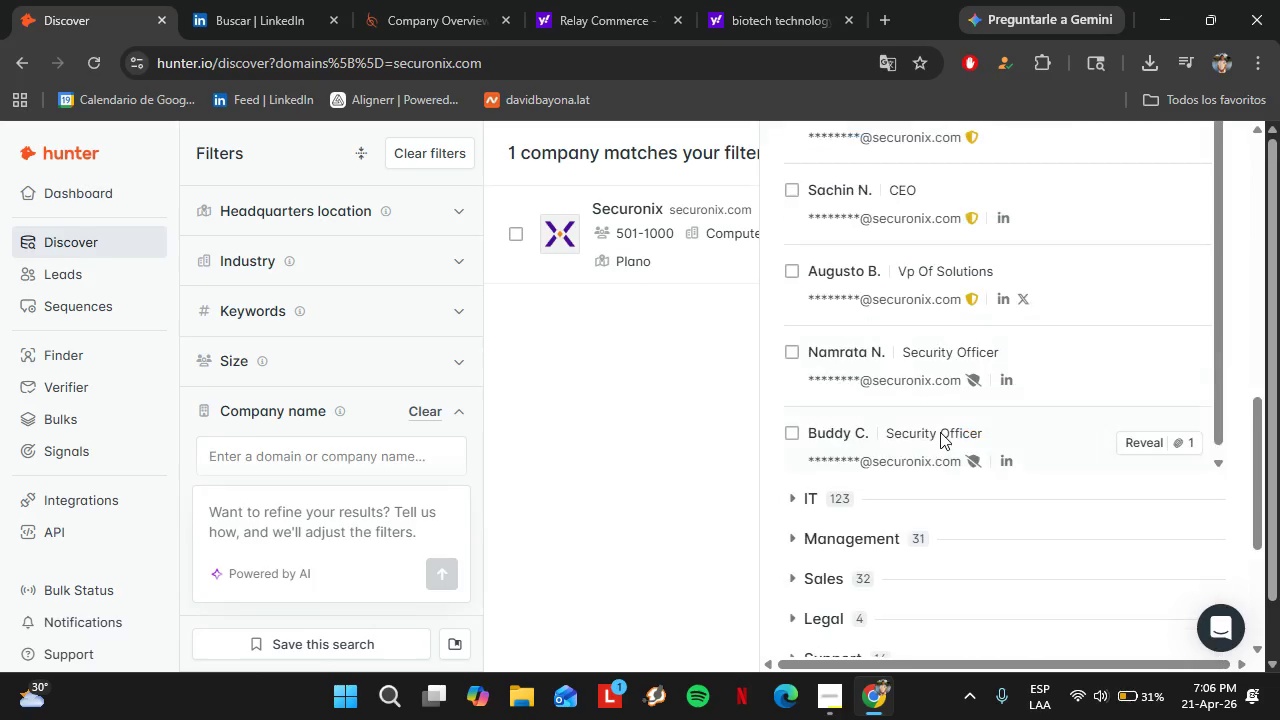 
left_click([822, 387])
 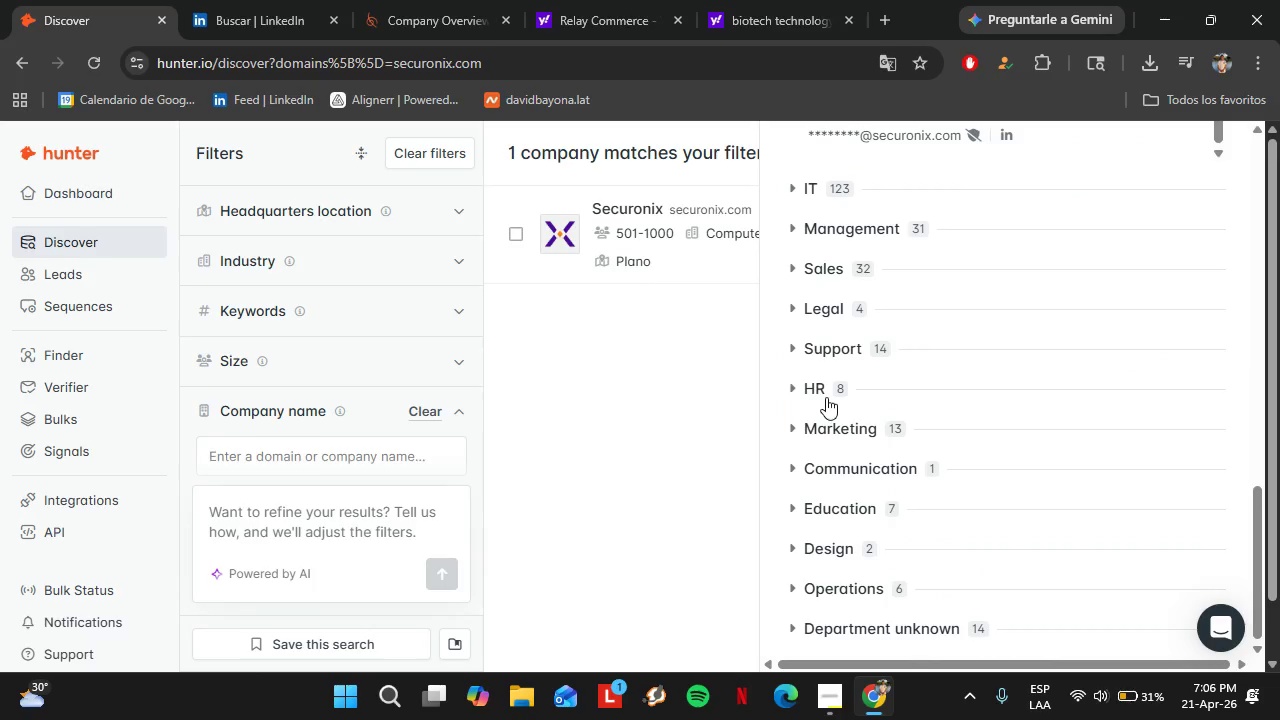 
scroll: coordinate [880, 528], scroll_direction: down, amount: 5.0
 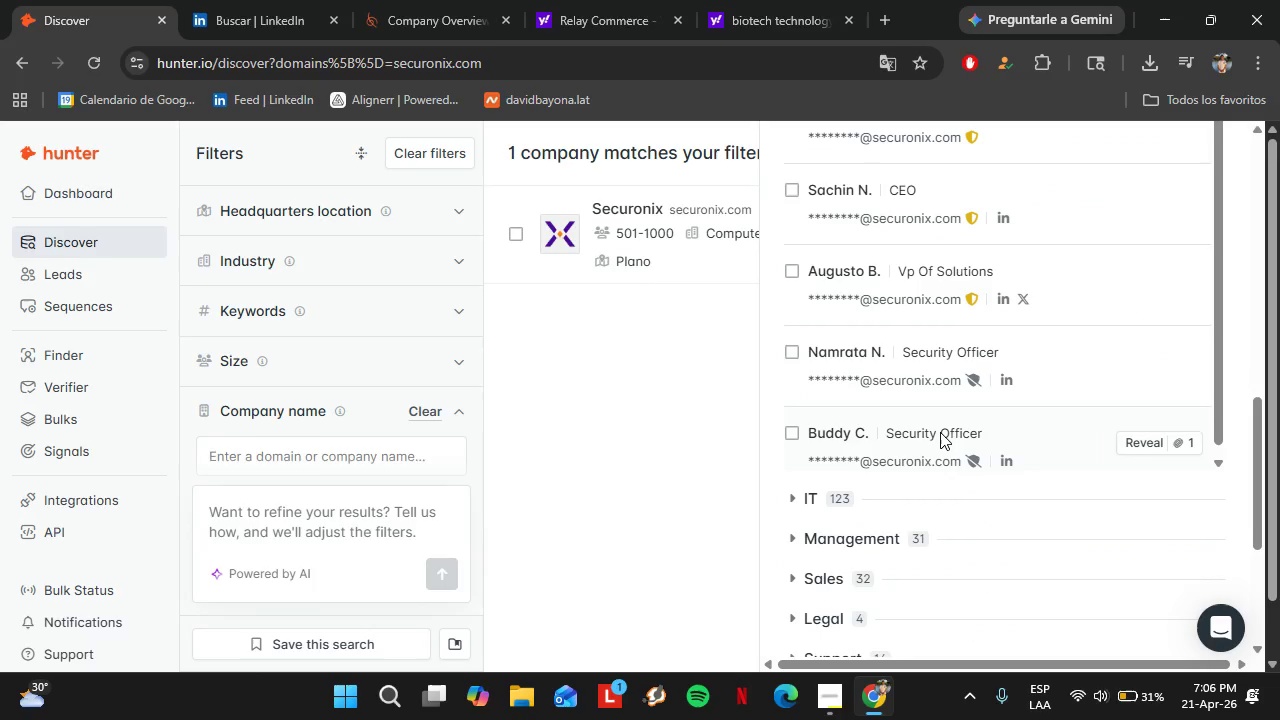 
left_click([817, 391])
 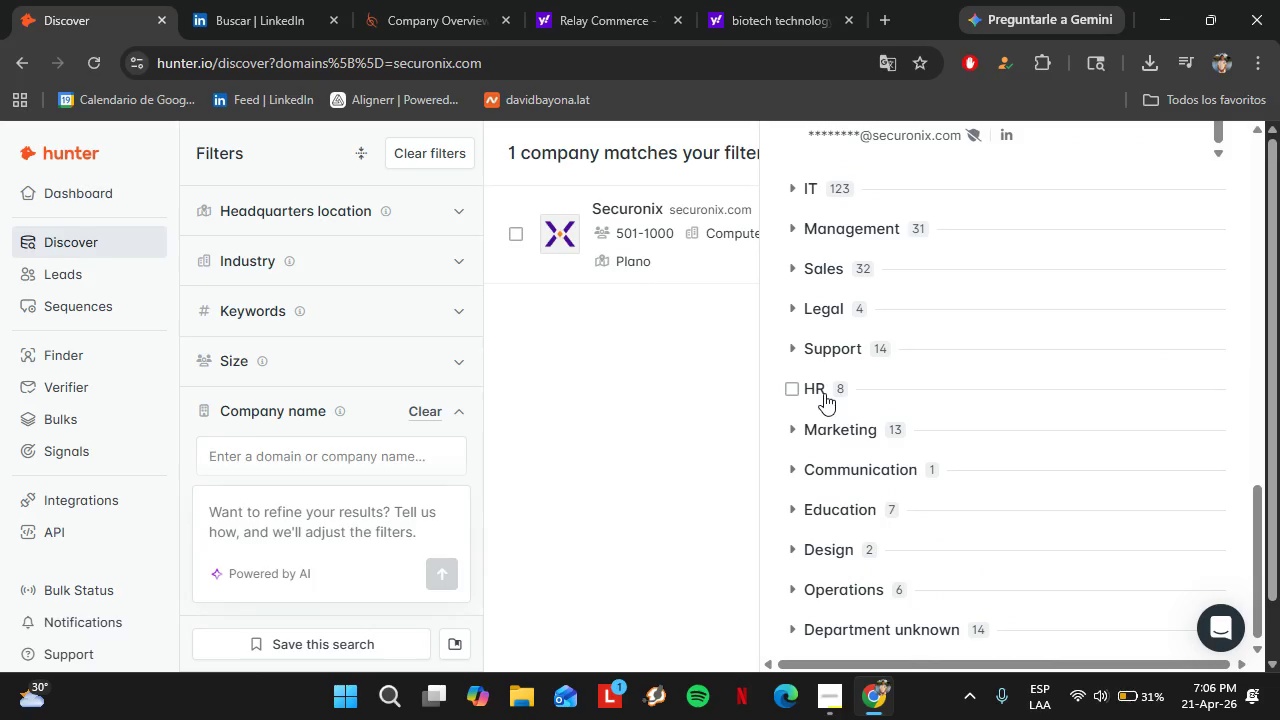 
left_click([806, 383])
 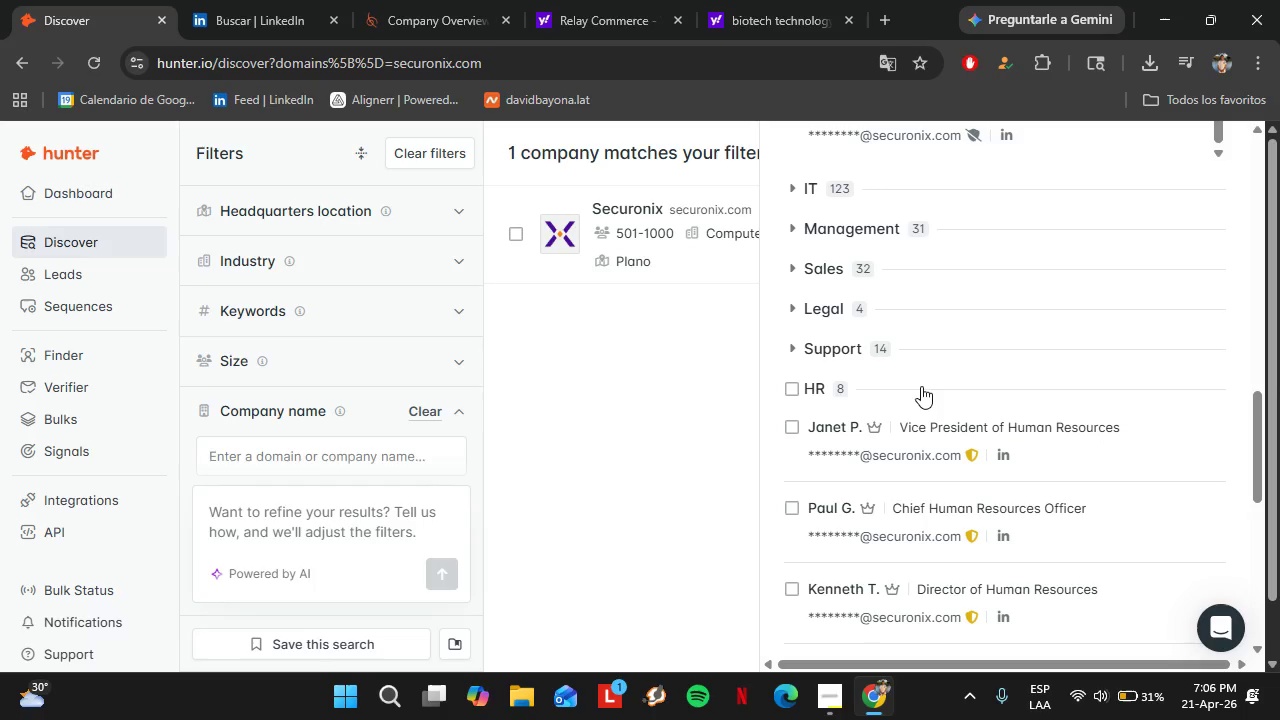 
scroll: coordinate [983, 416], scroll_direction: up, amount: 18.0
 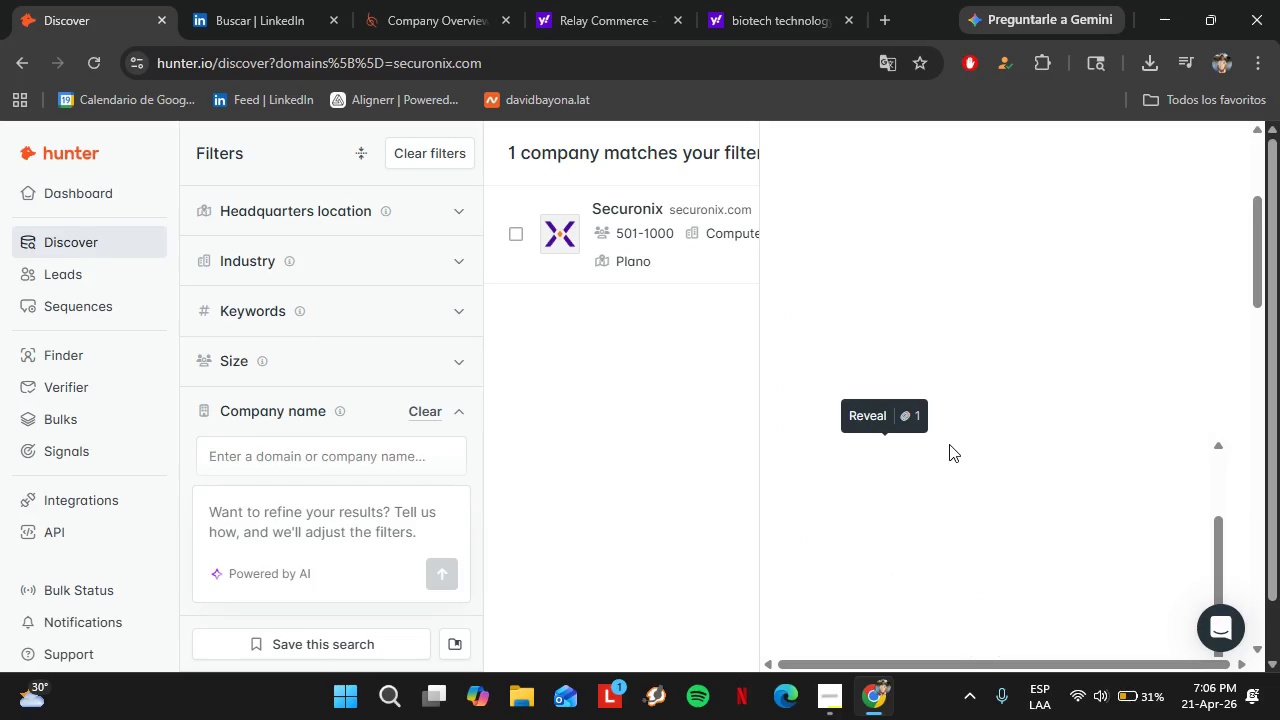 
left_click([427, 406])
 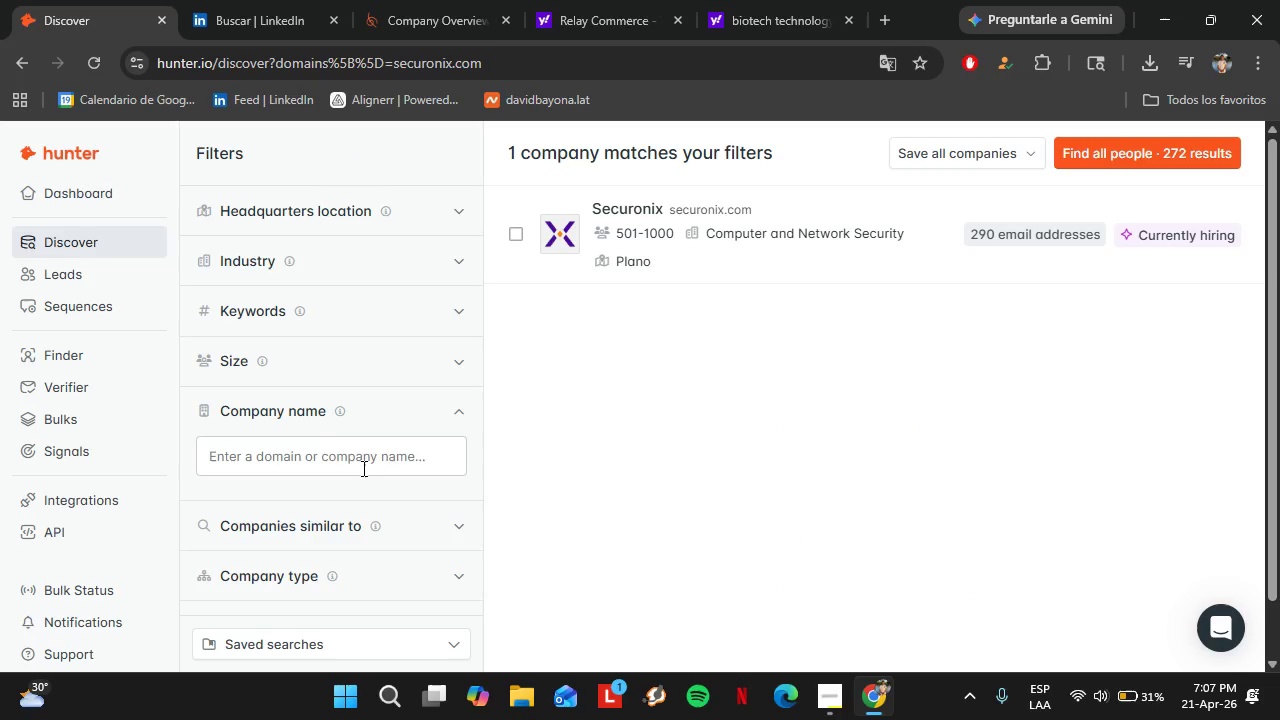 
left_click([359, 466])
 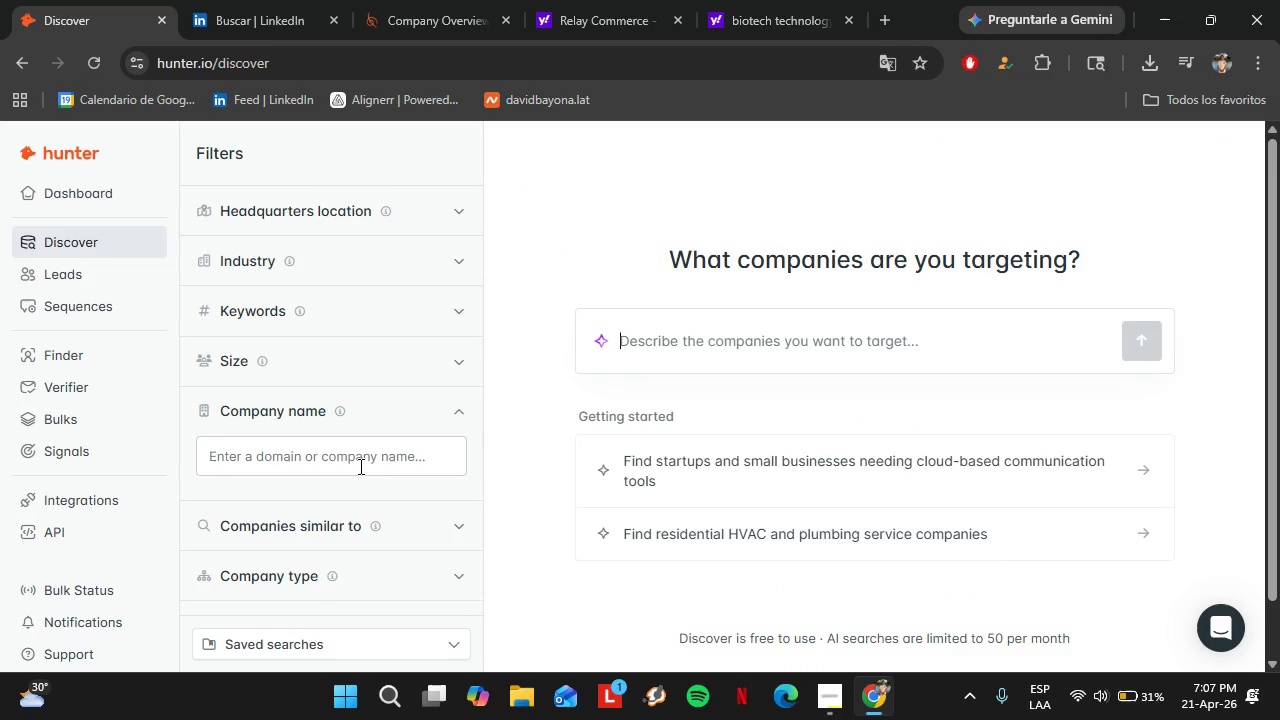 
type(BioBiospatial)
 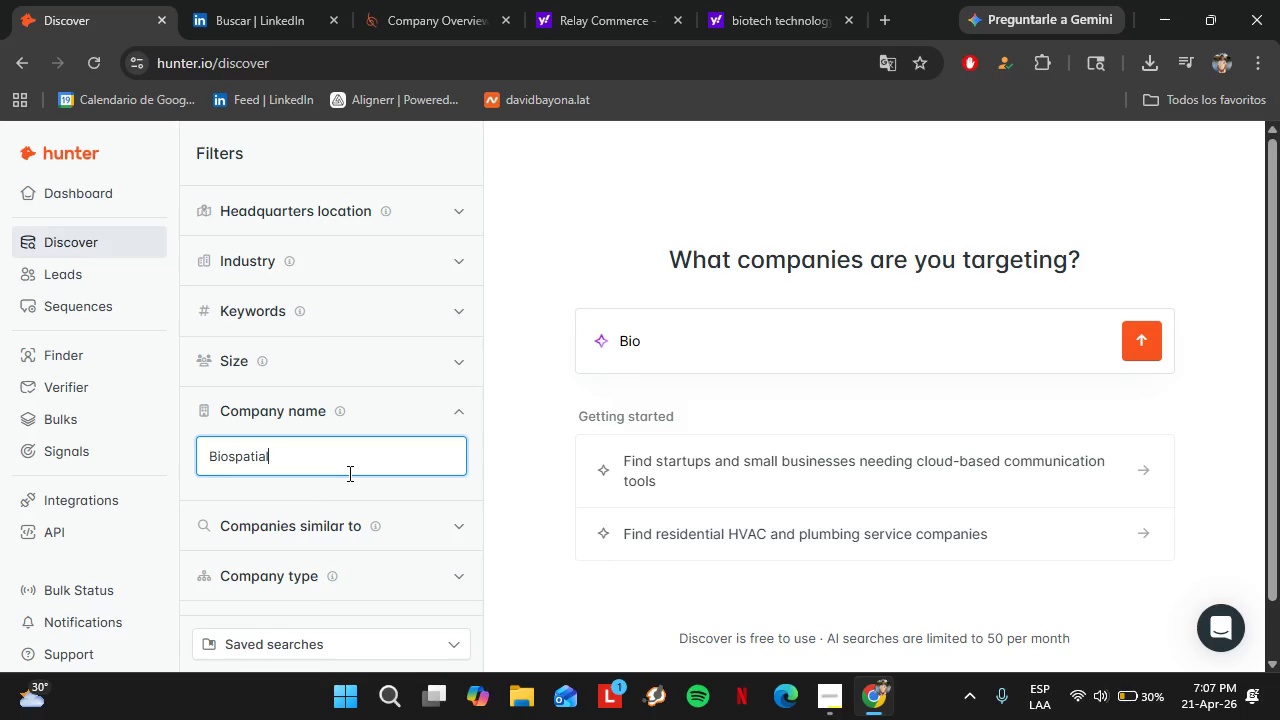 
type(.com)
 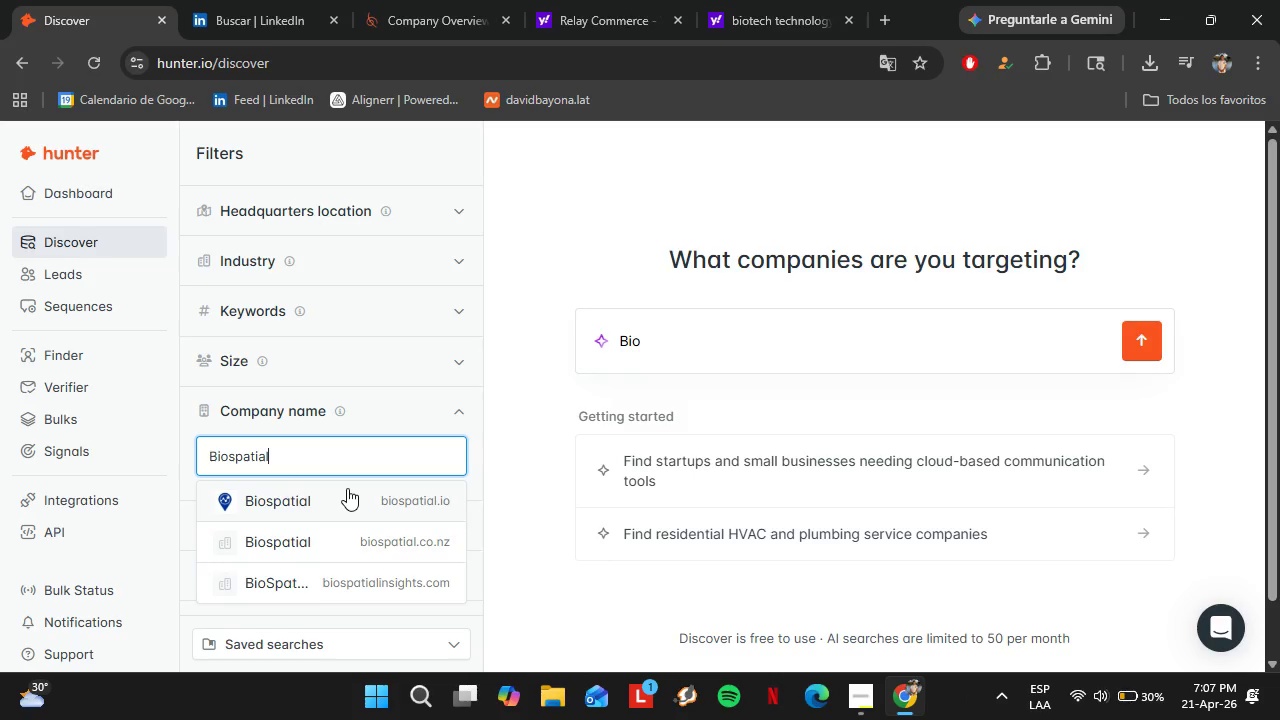 
scroll: coordinate [360, 414], scroll_direction: down, amount: 1.0
 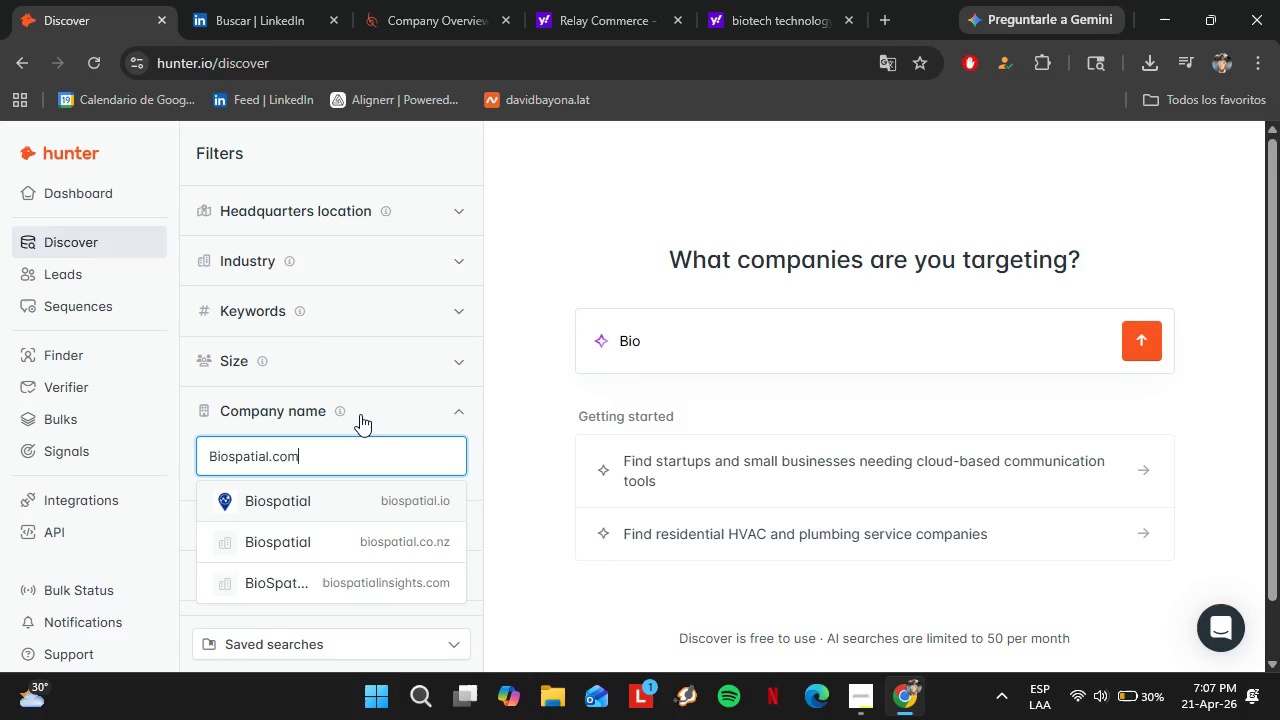 
left_click_drag(start_coordinate=[303, 359], to_coordinate=[268, 358])
 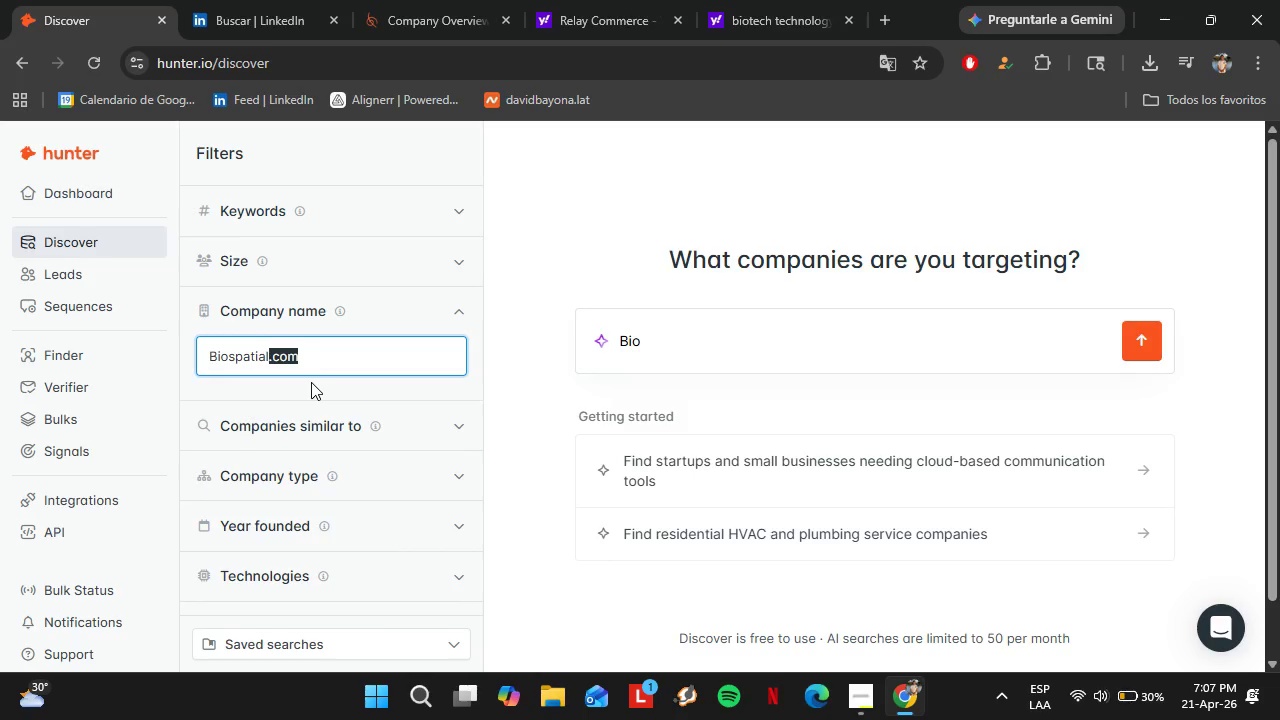 
key(Backspace)
 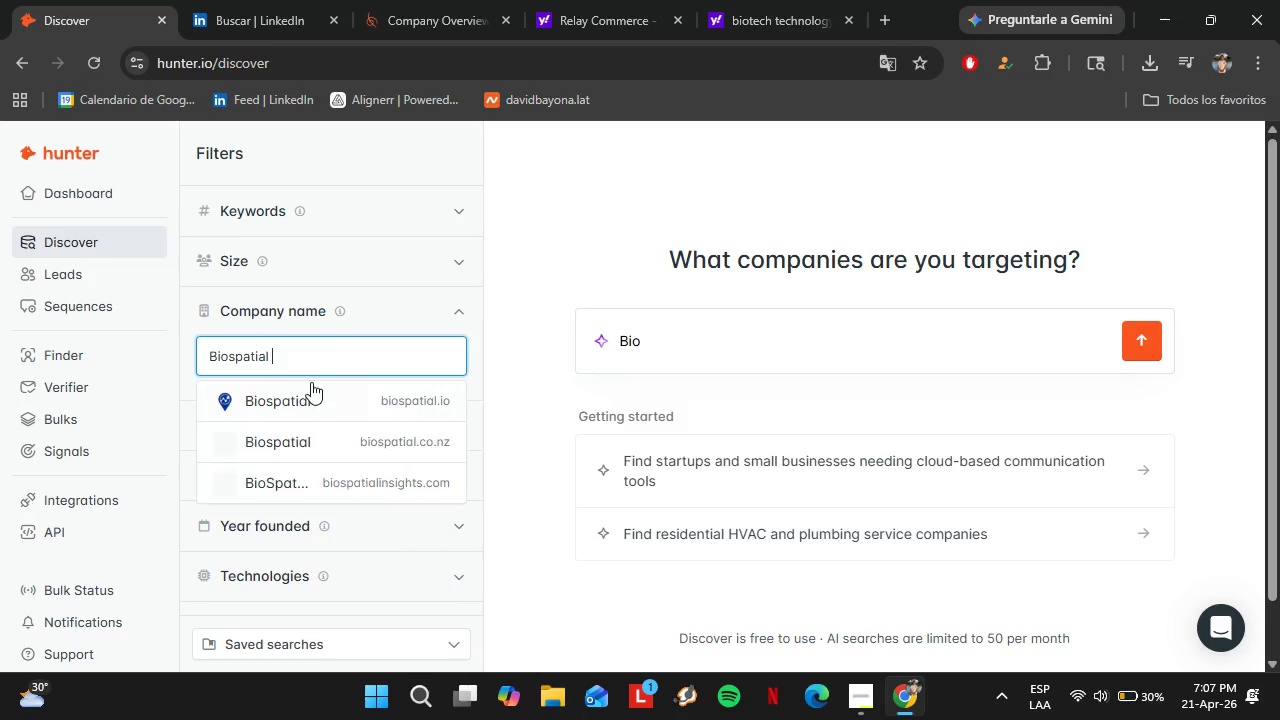 
key(Space)
 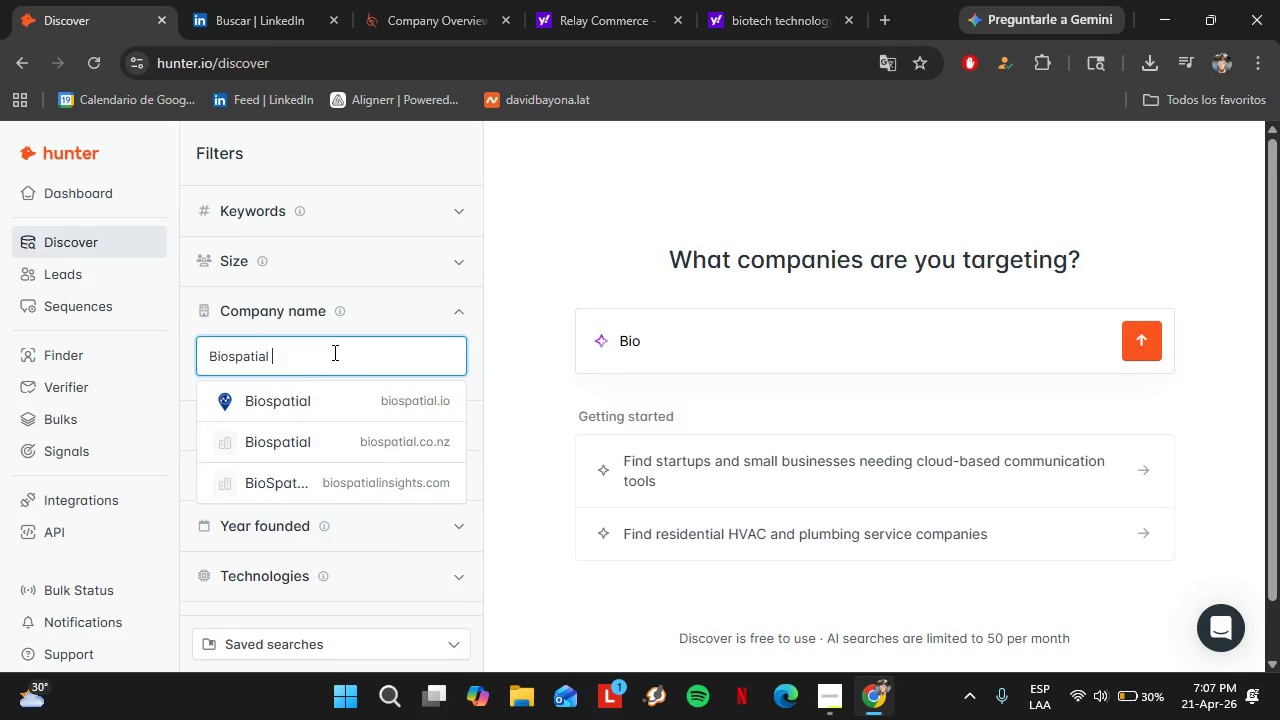 
left_click_drag(start_coordinate=[333, 351], to_coordinate=[180, 361])
 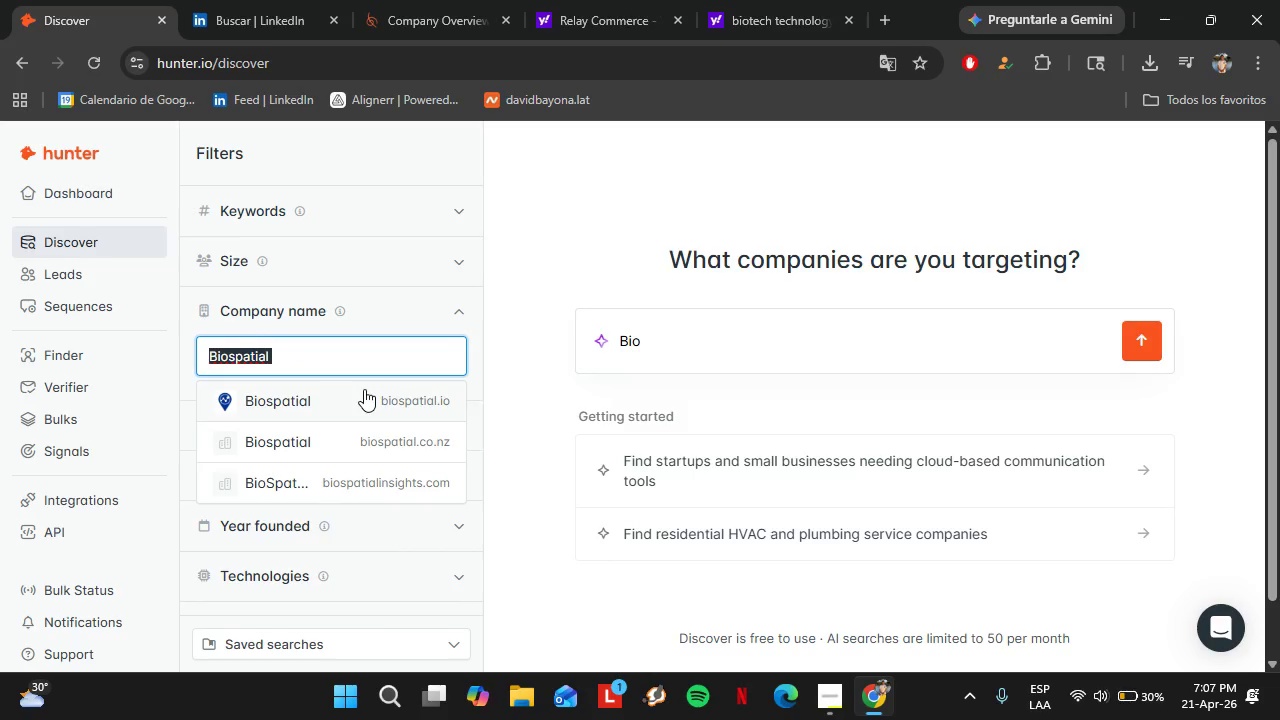 
type(Hatteras)
 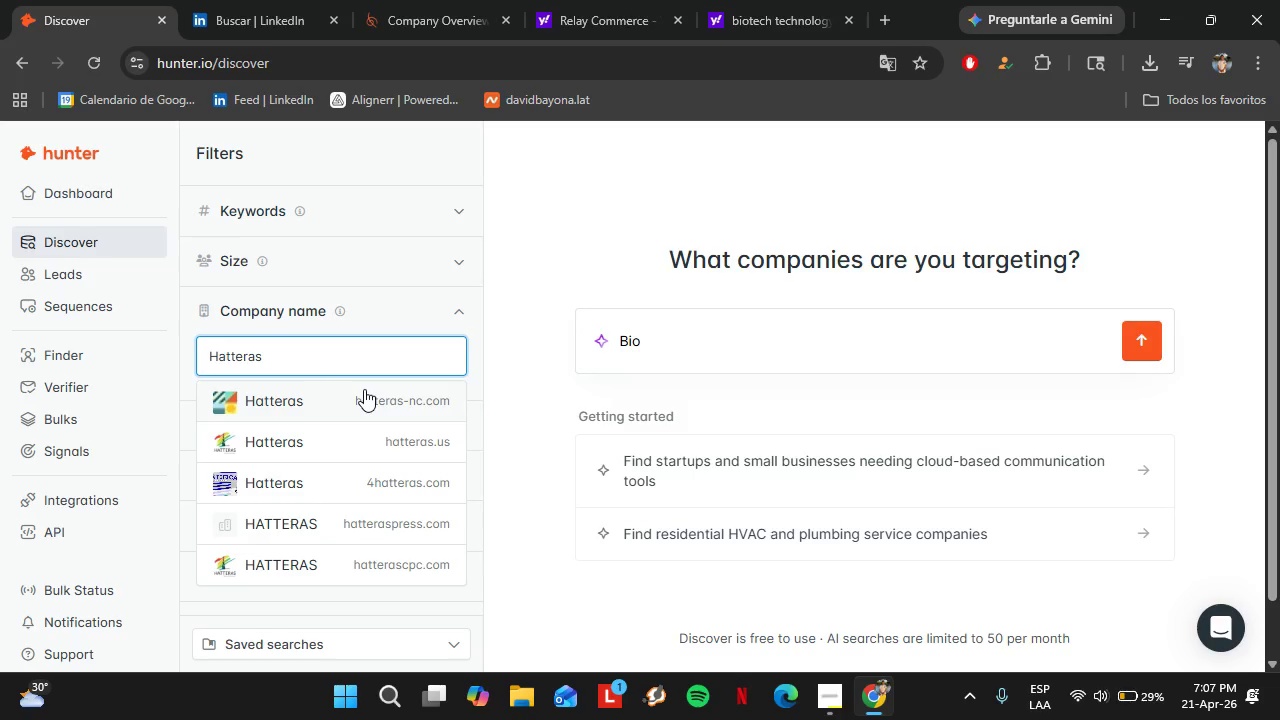 
wait(5.03)
 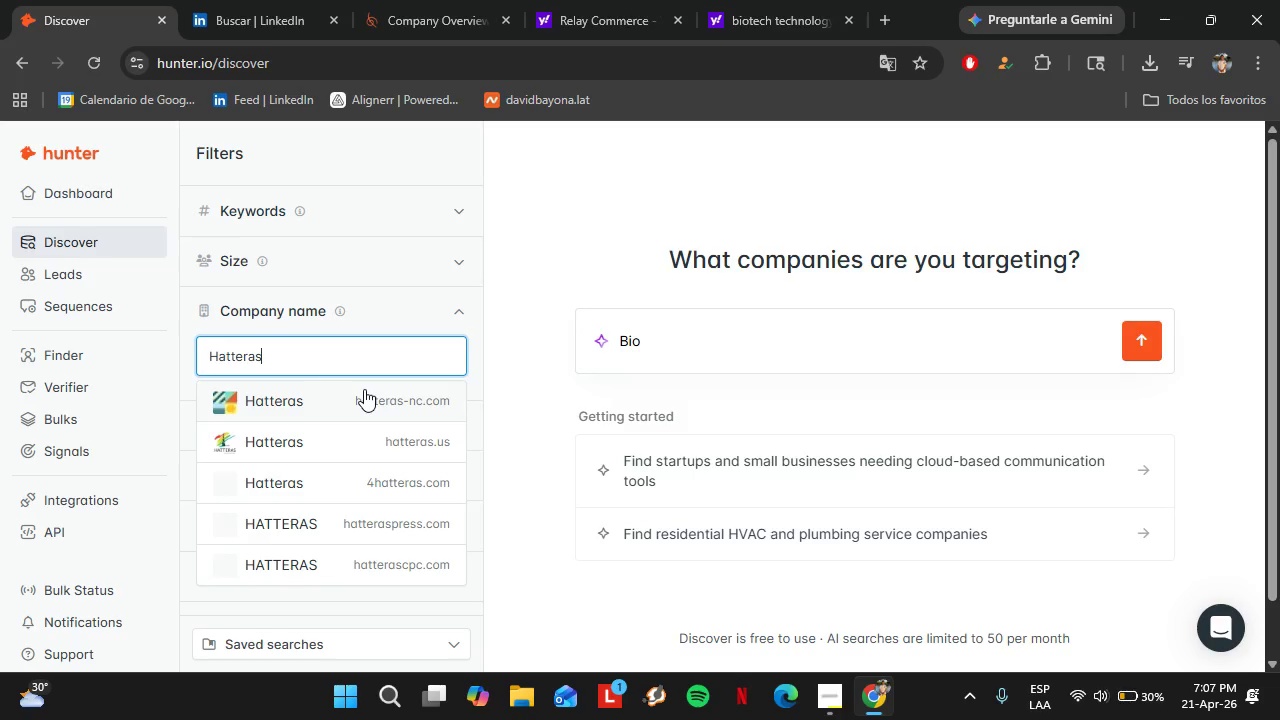 
type( Network)
 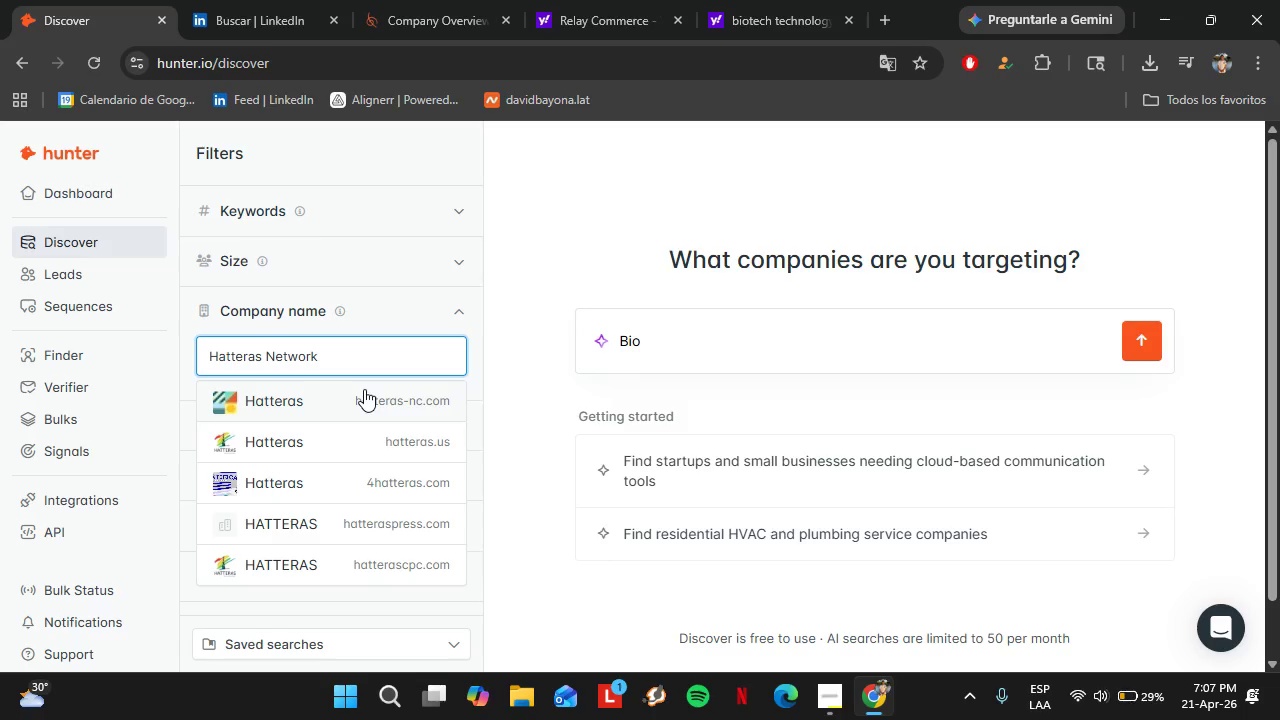 
left_click([367, 397])
 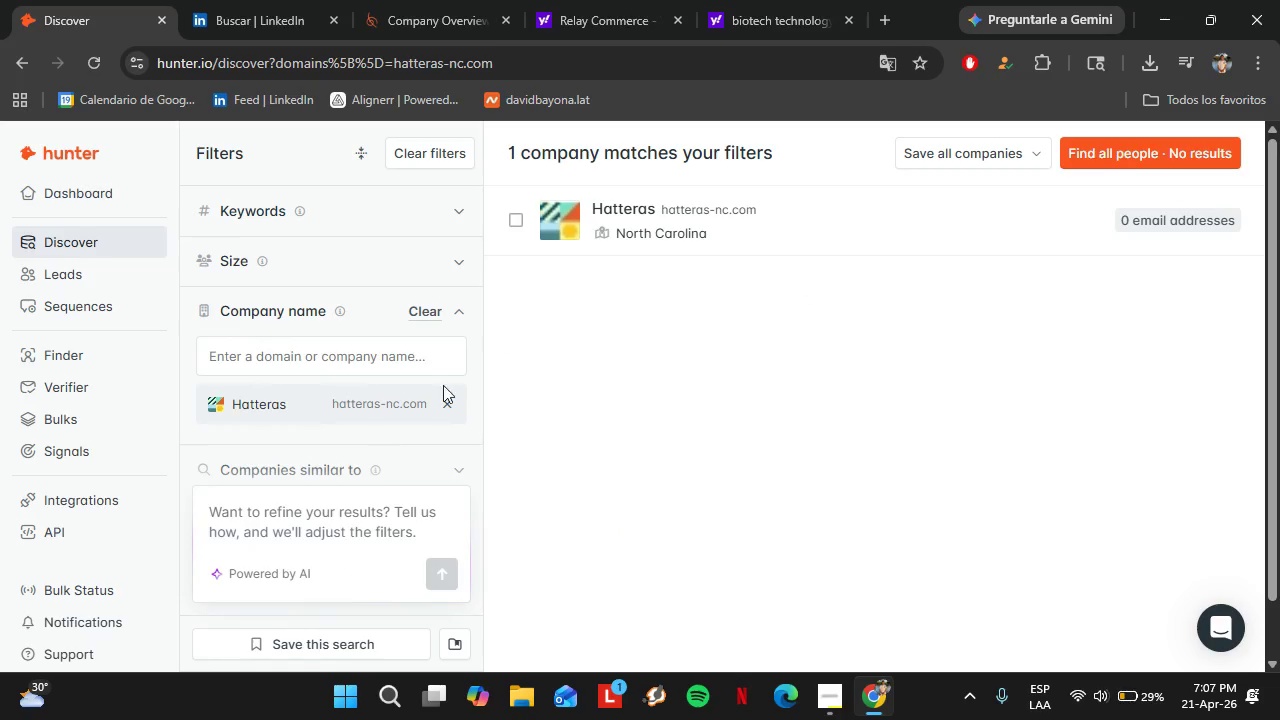 
double_click([403, 346])
 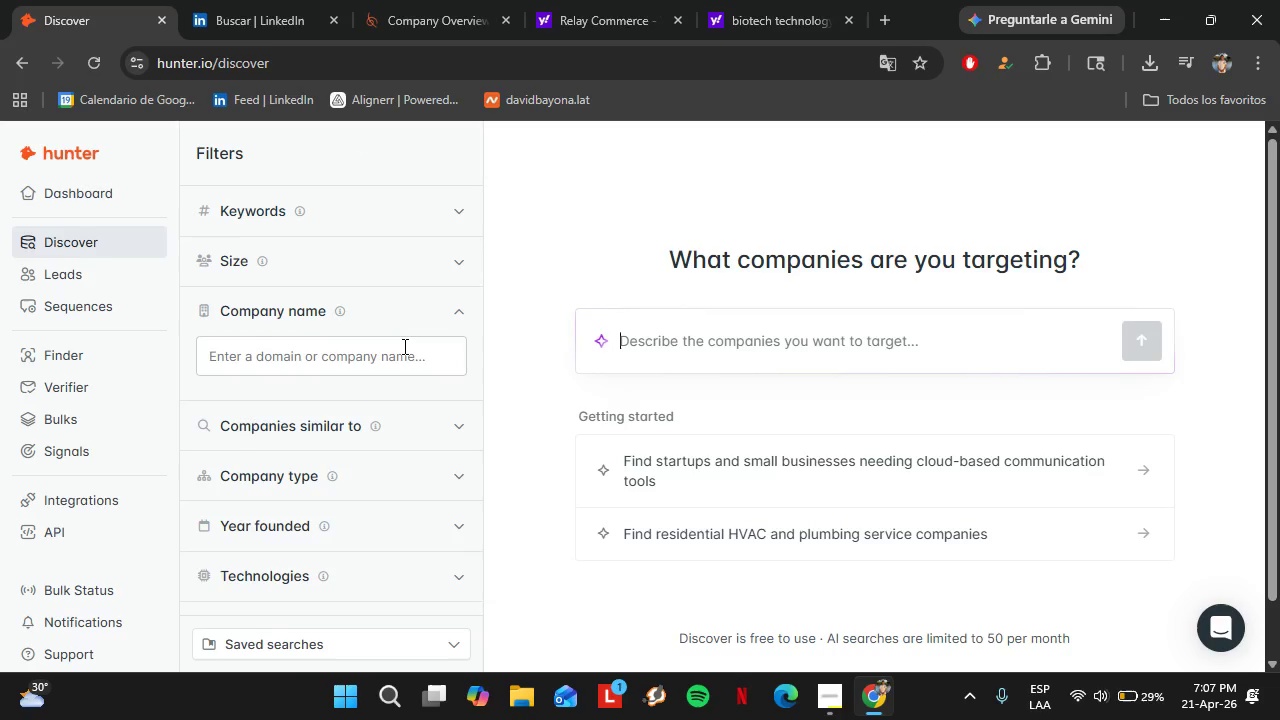 
type(Tea)
 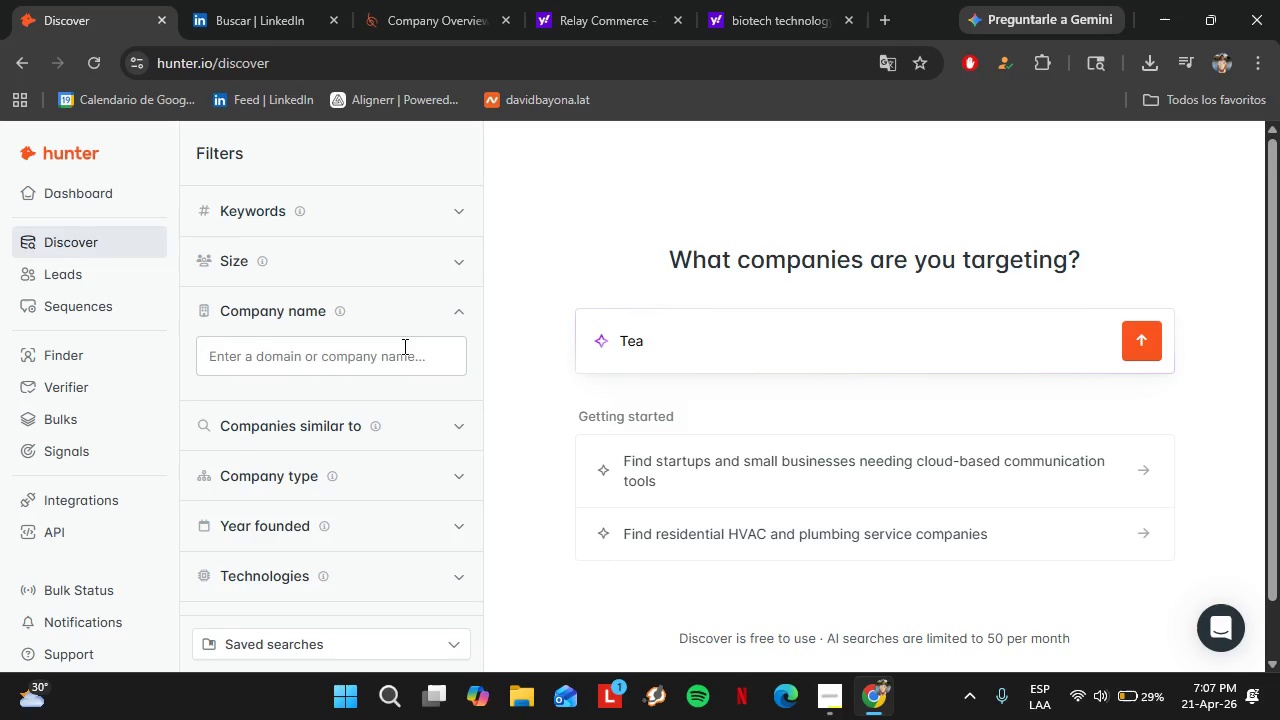 
left_click([403, 346])
 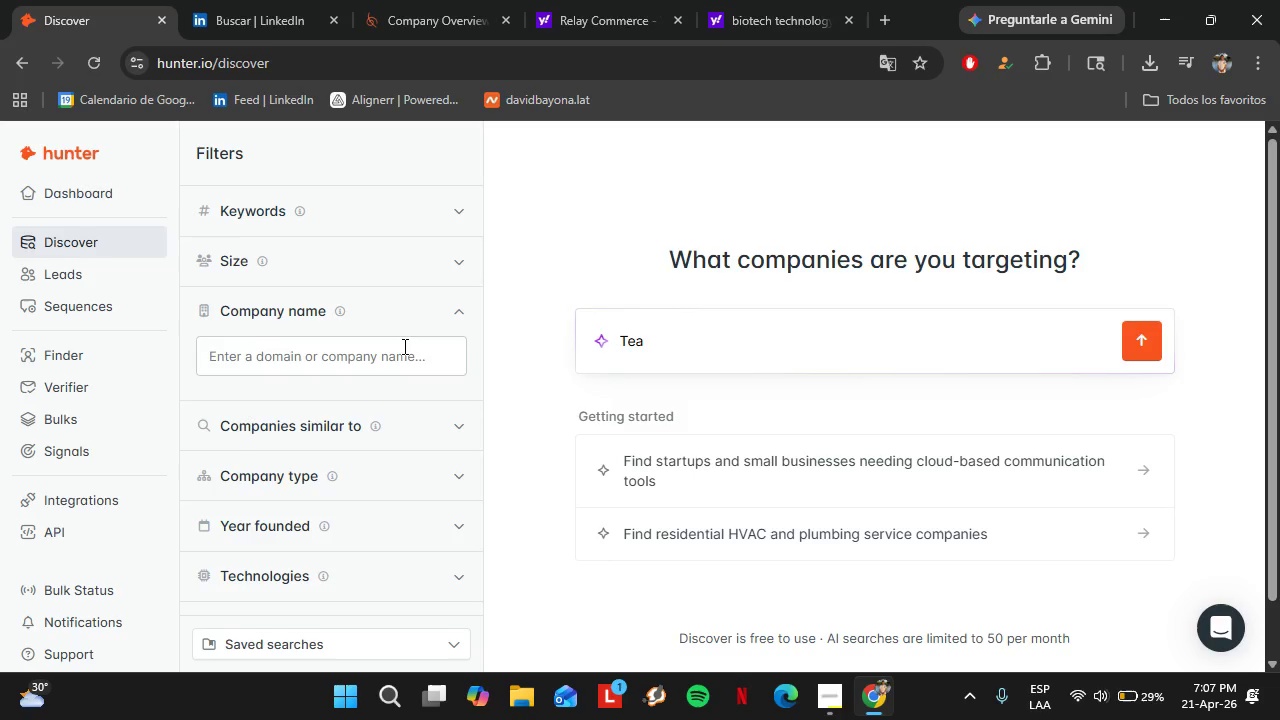 
type(Tealbook)
 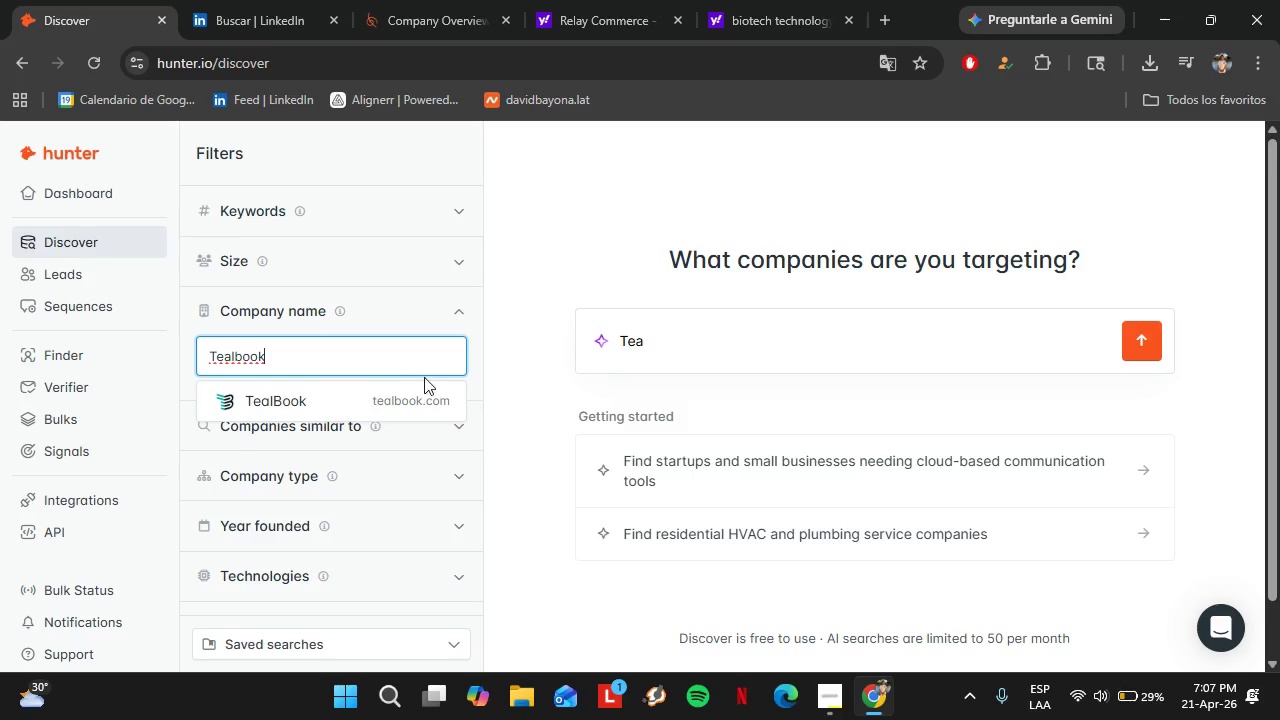 
mouse_move([401, 383])
 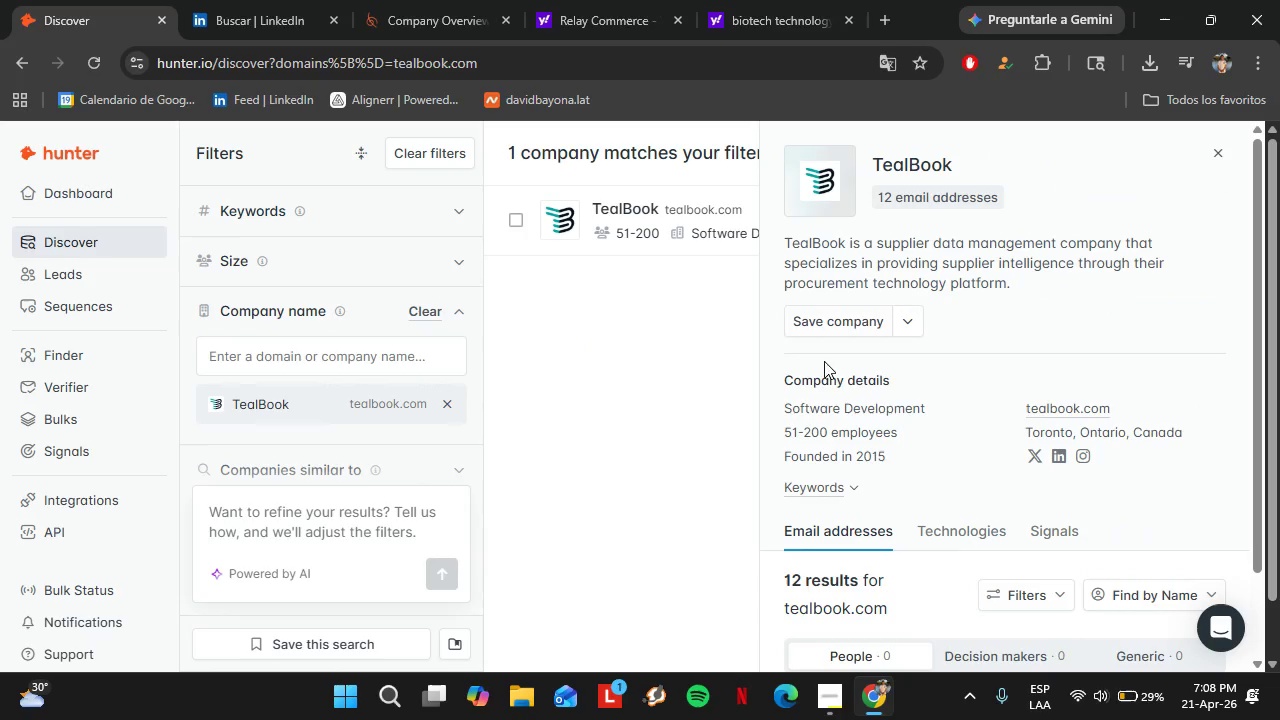 
scroll: coordinate [866, 523], scroll_direction: down, amount: 24.0
 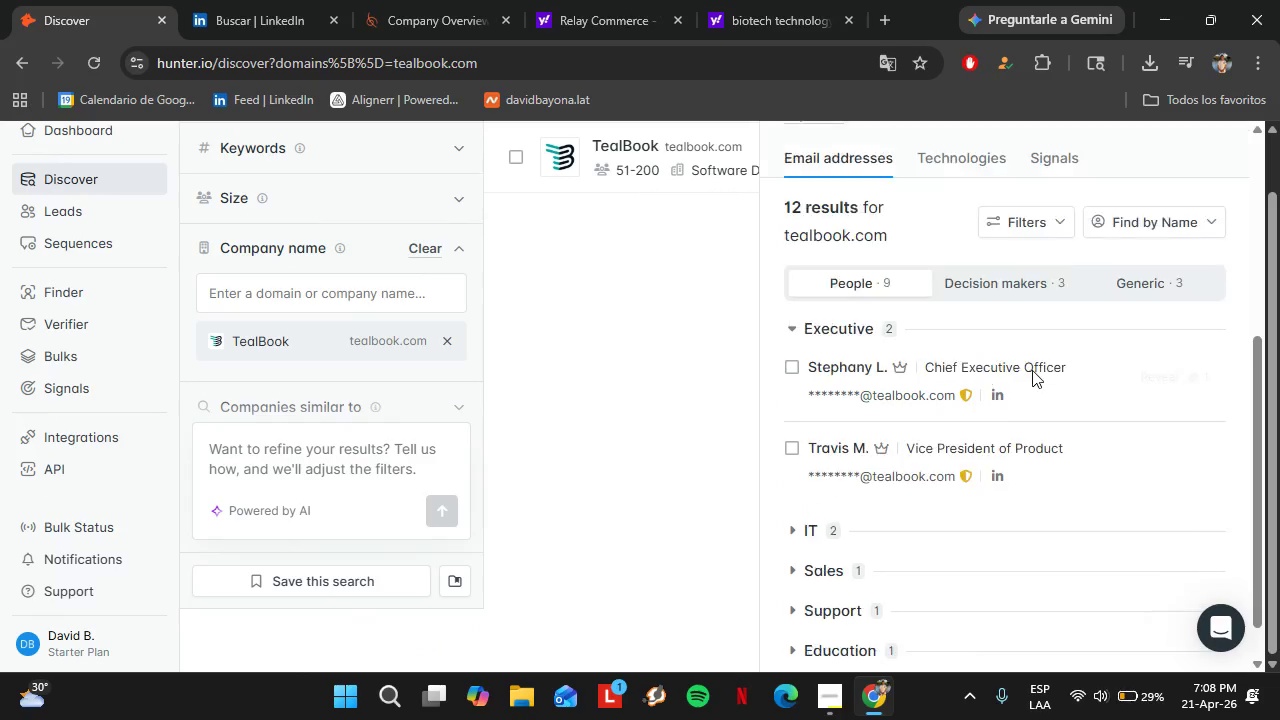 
scroll: coordinate [1032, 370], scroll_direction: up, amount: 14.0
 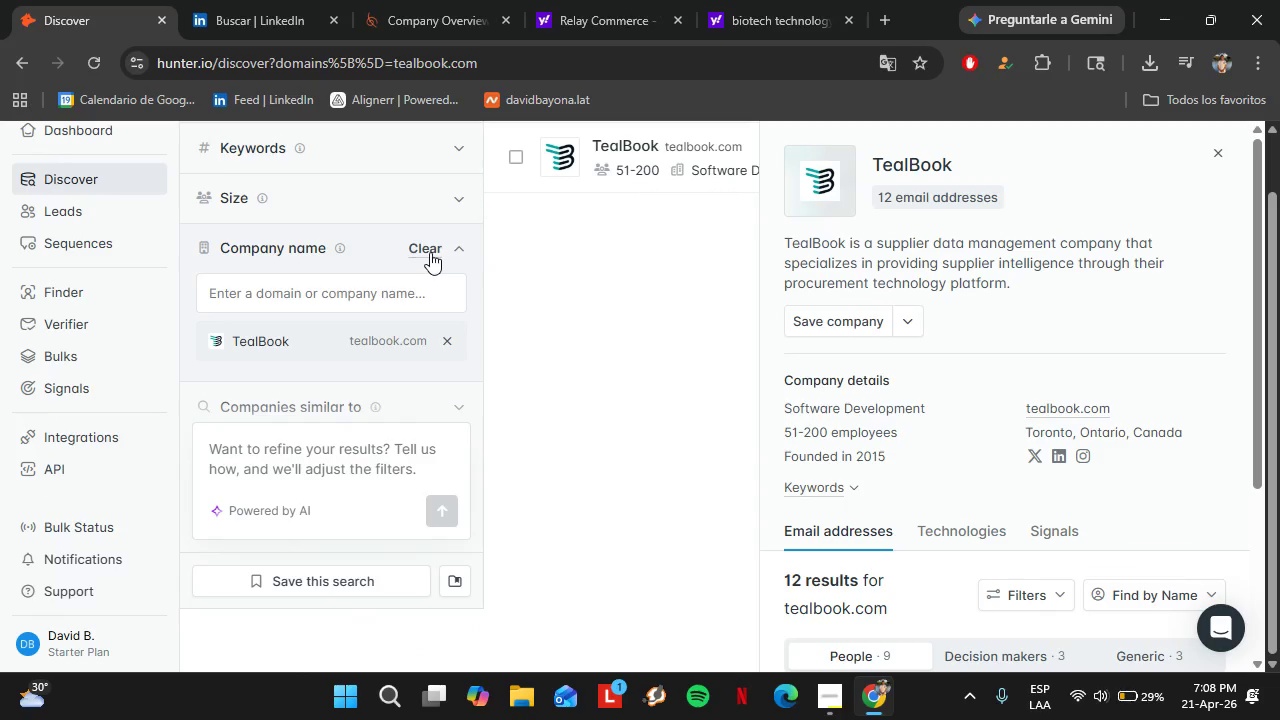 
left_click([430, 252])
 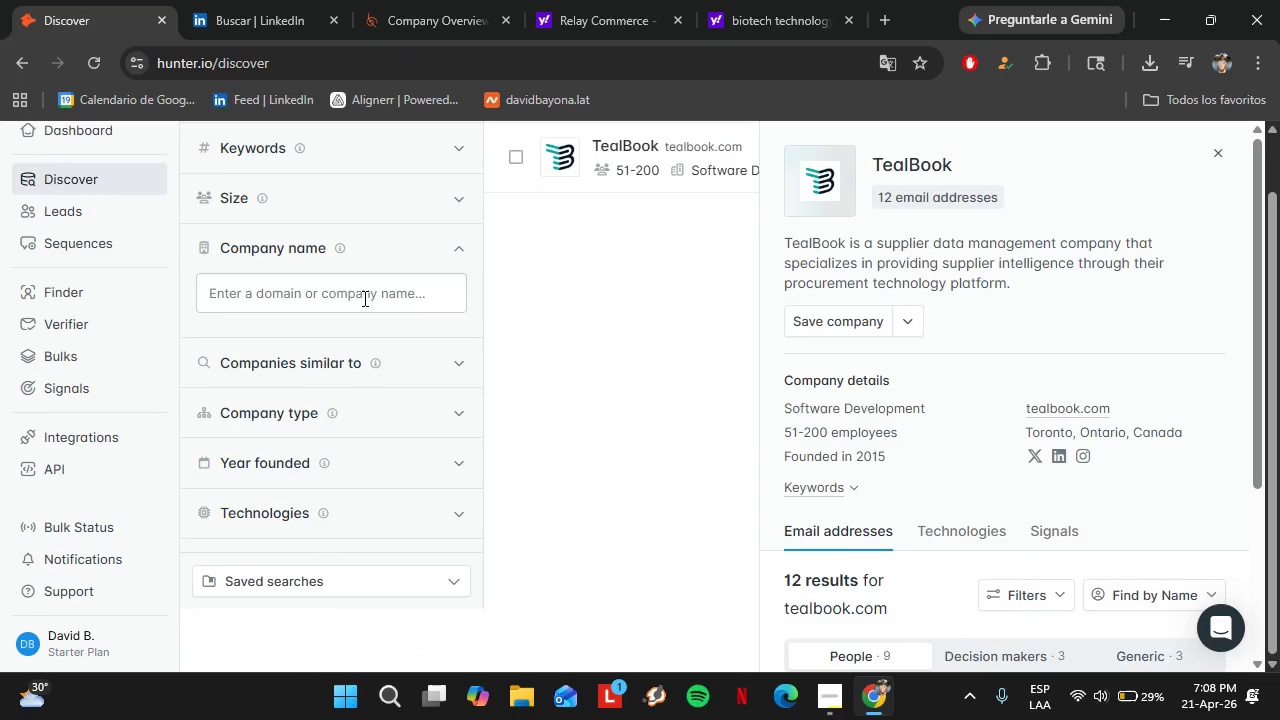 
left_click([363, 298])
 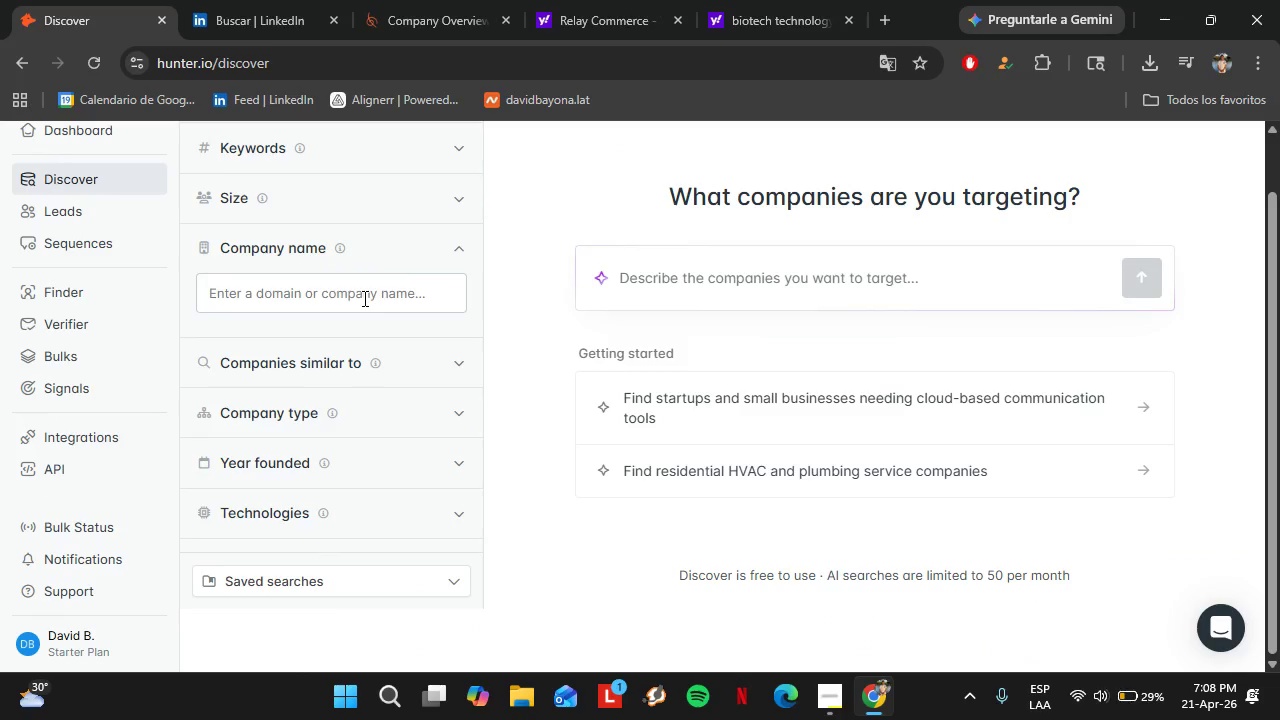 
type(Node)
 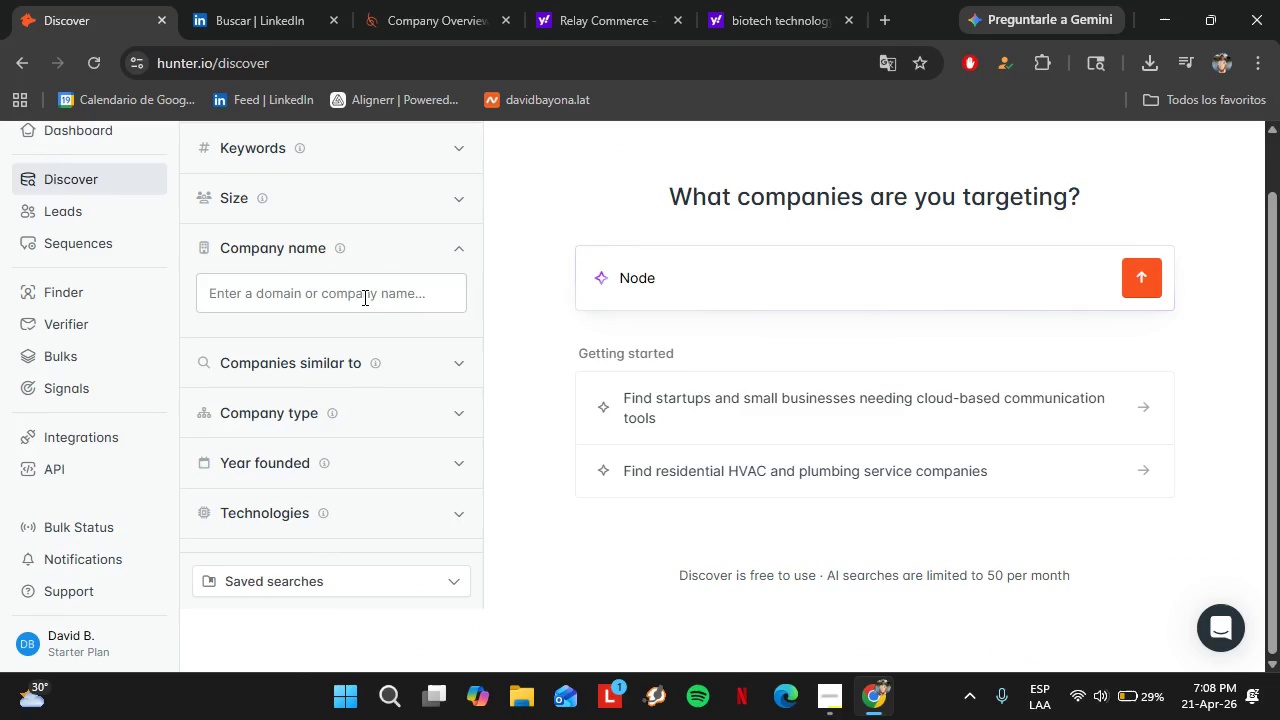 
left_click([363, 297])
 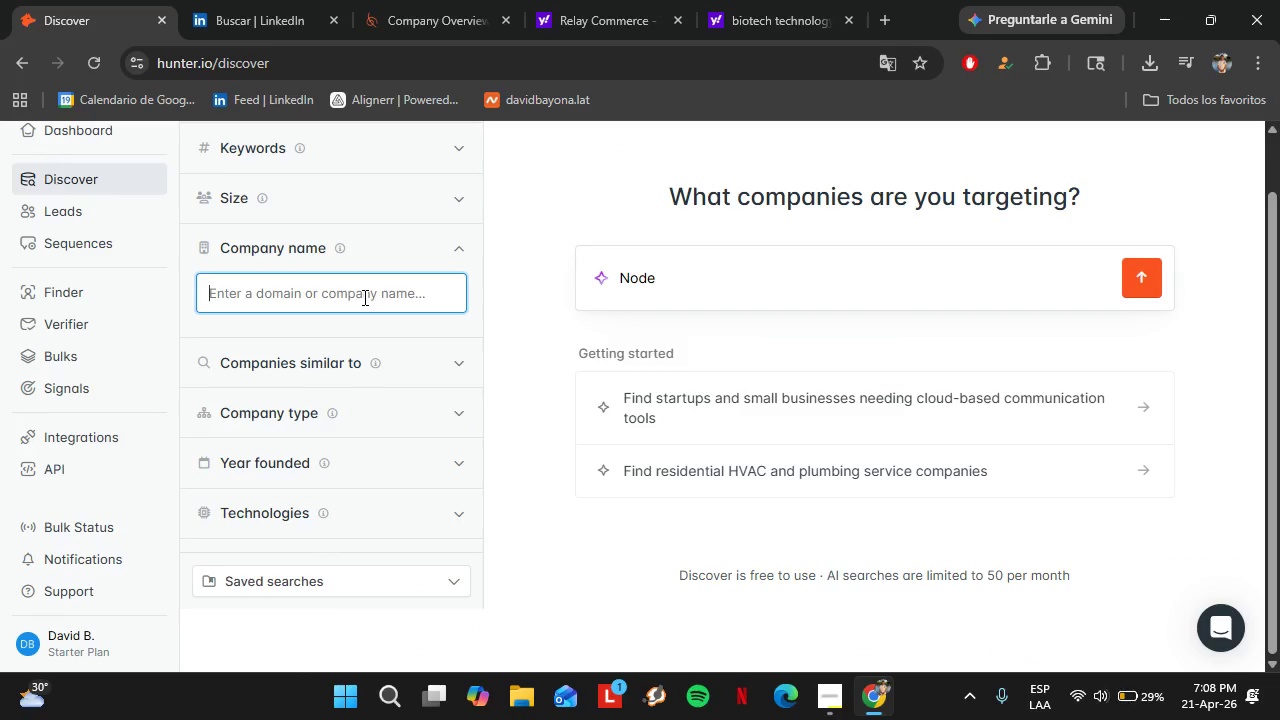 
type(Nodecrafty)
key(Backspace)
type(t)
 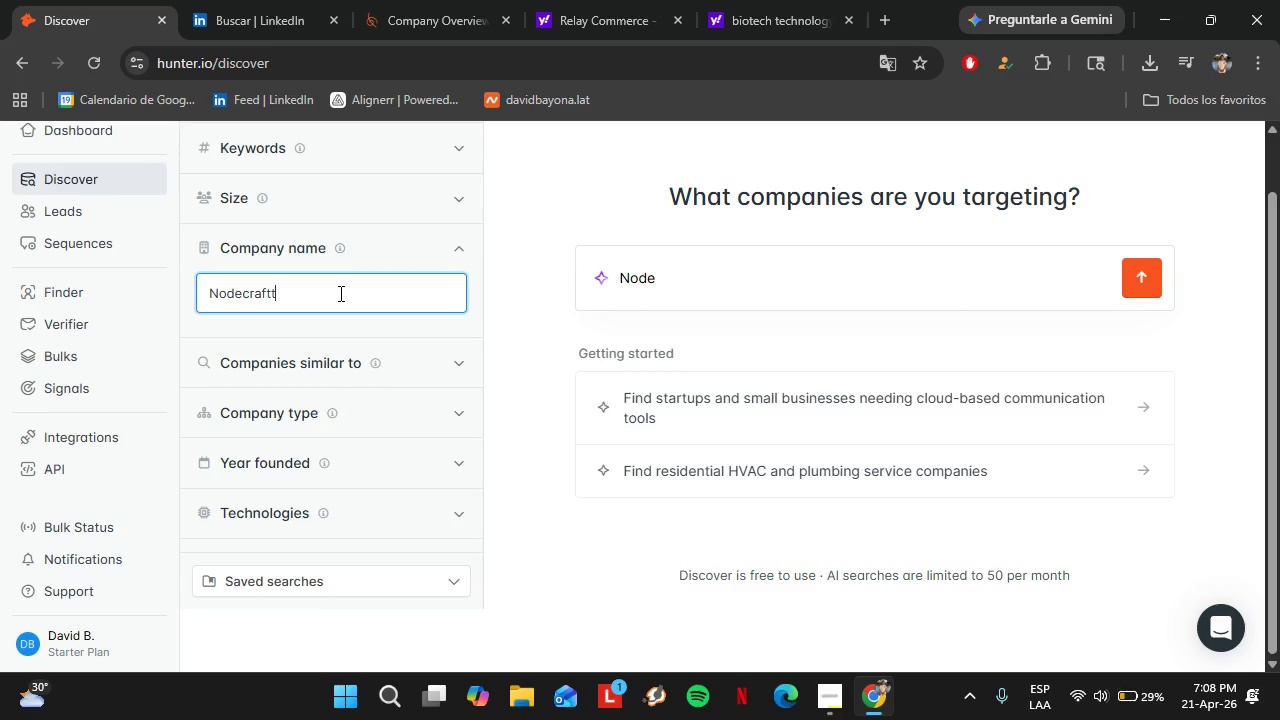 
key(Backspace)
 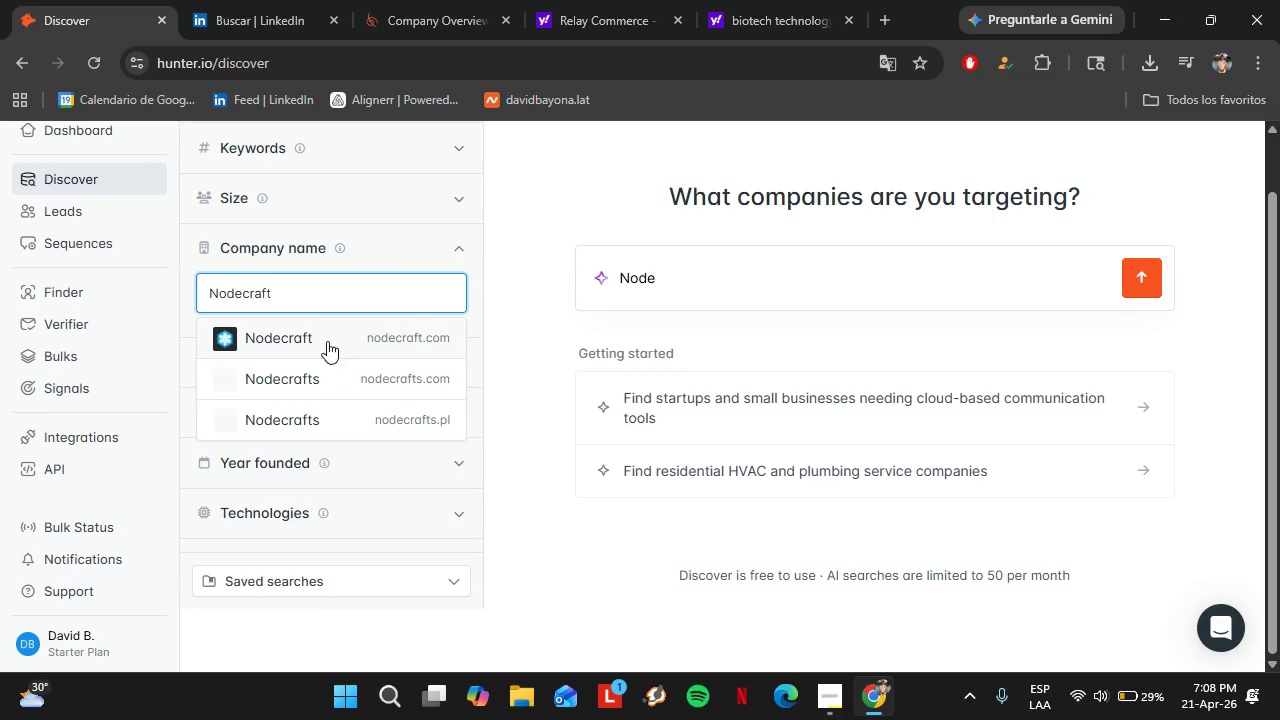 
left_click([321, 336])
 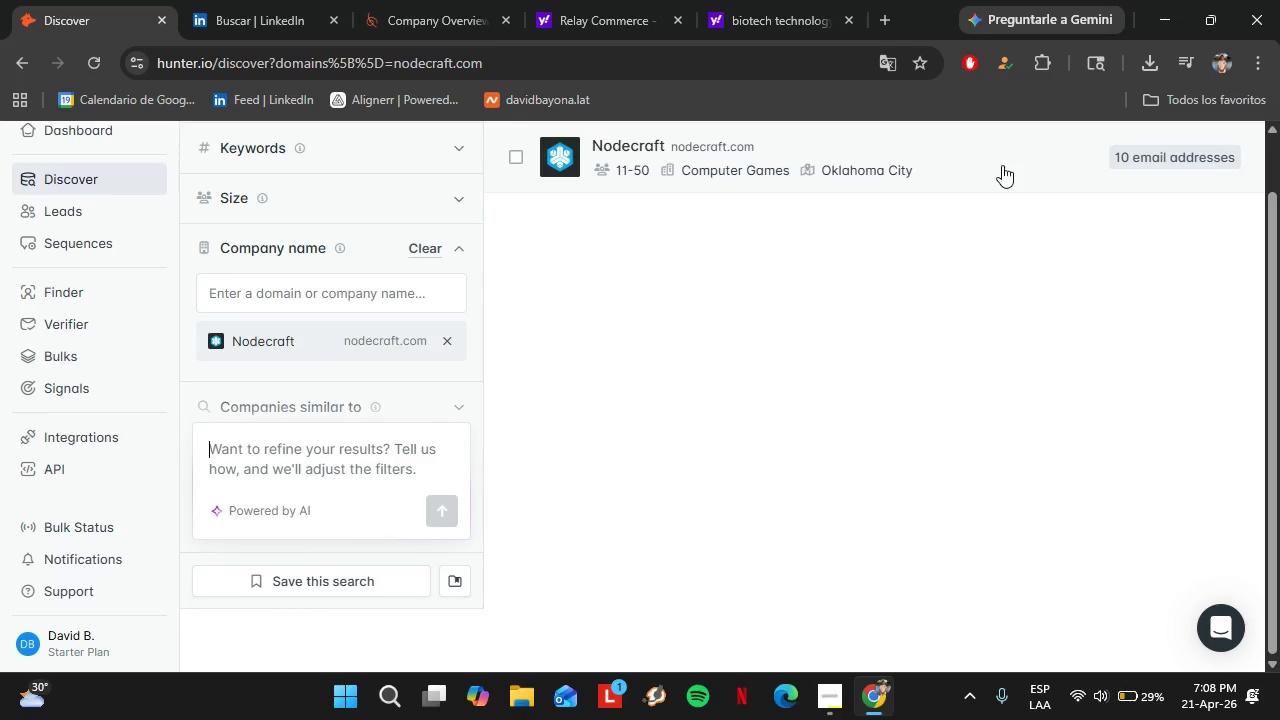 
left_click([962, 177])
 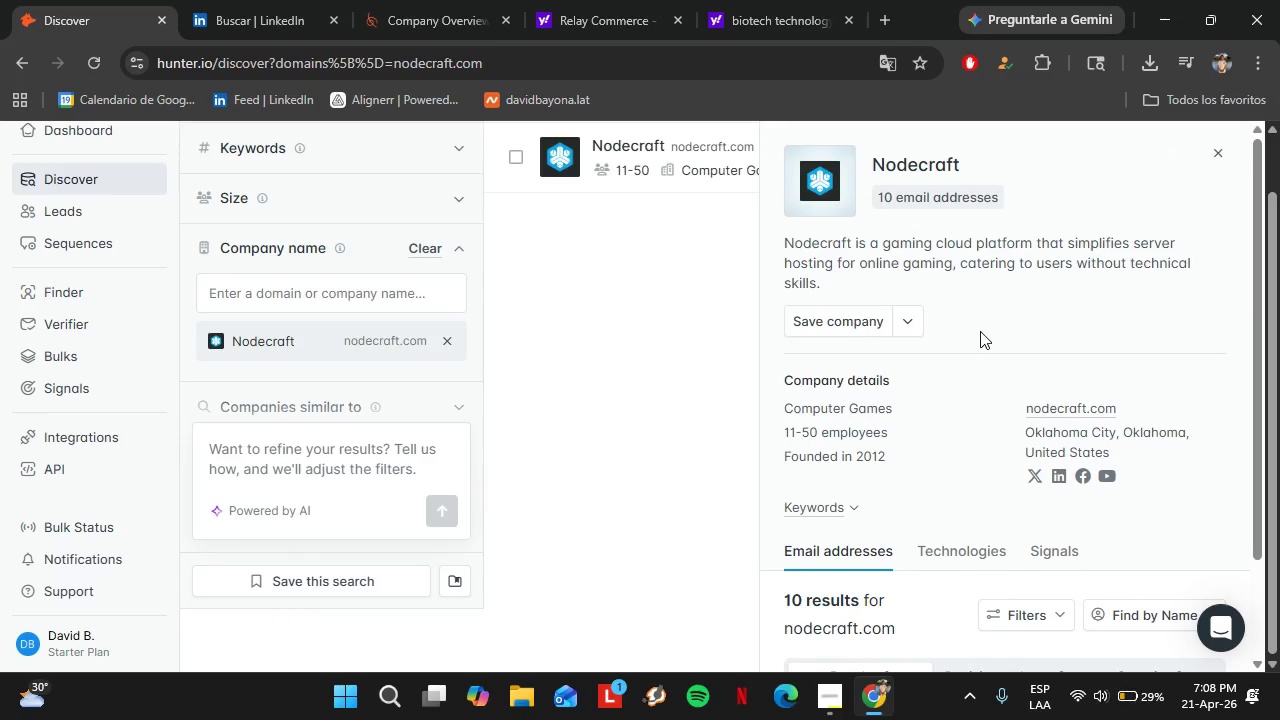 
scroll: coordinate [981, 430], scroll_direction: down, amount: 23.0
 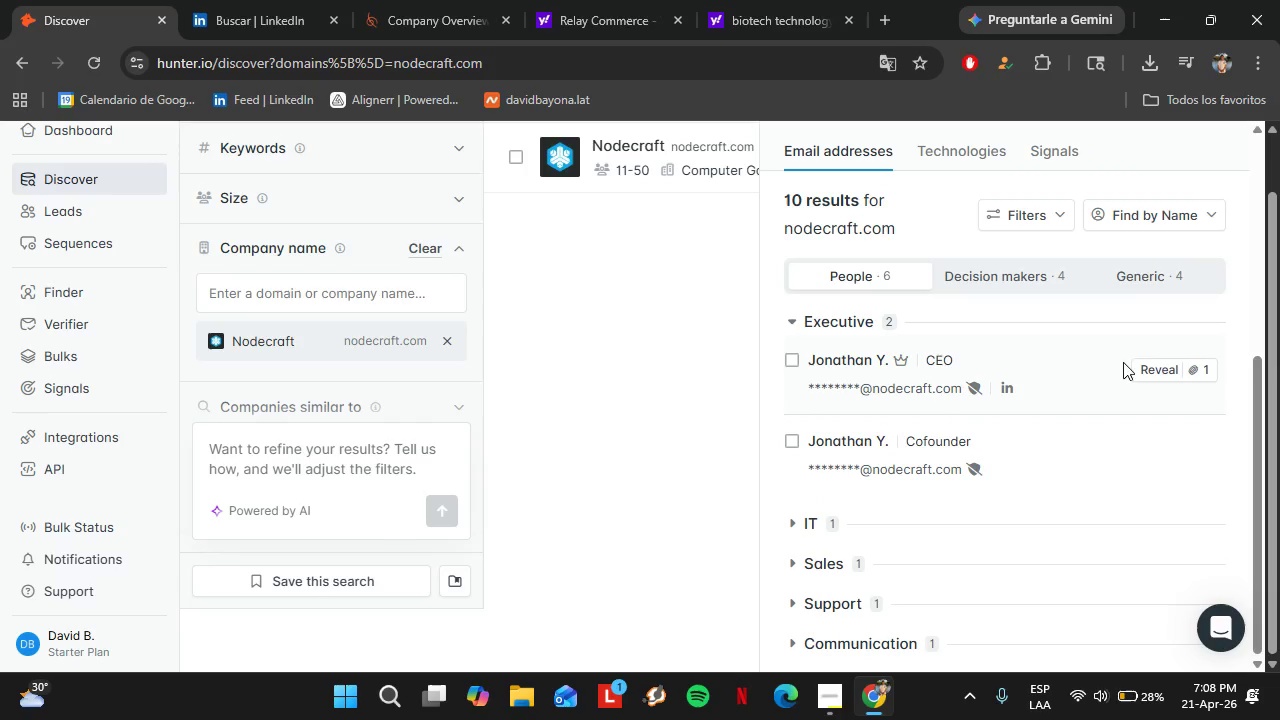 
wait(7.34)
 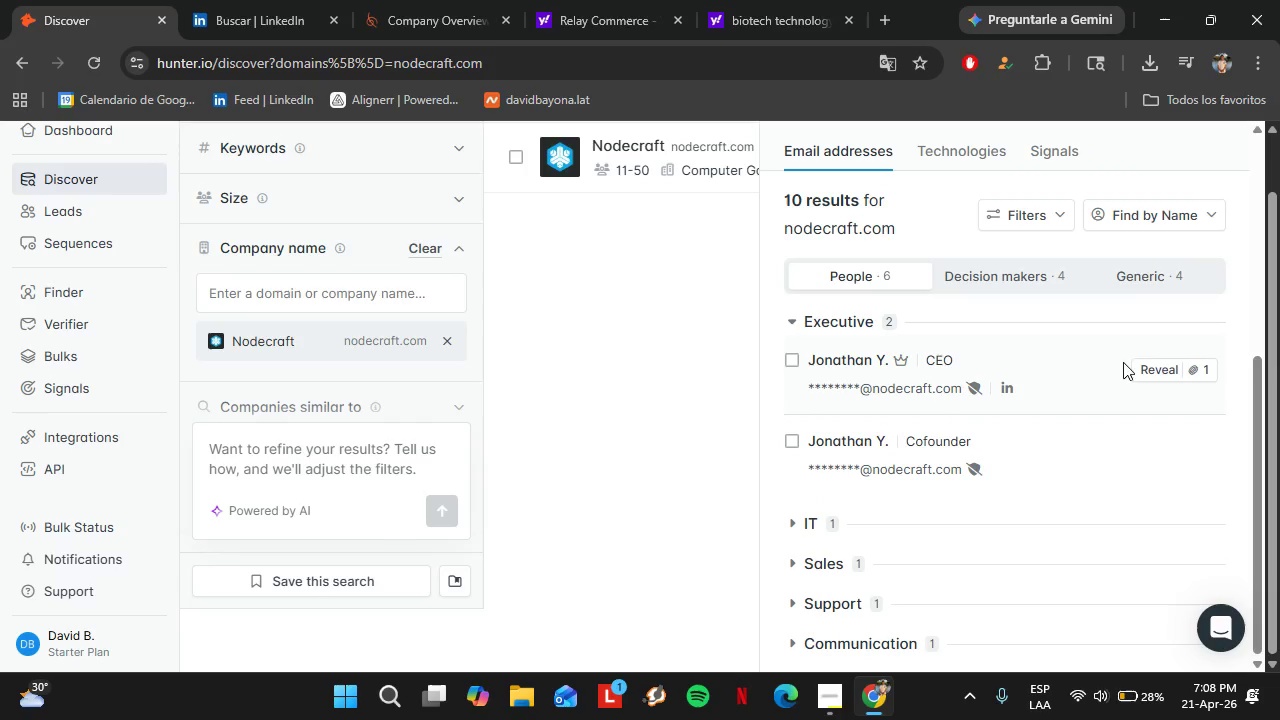 
double_click([1013, 281])
 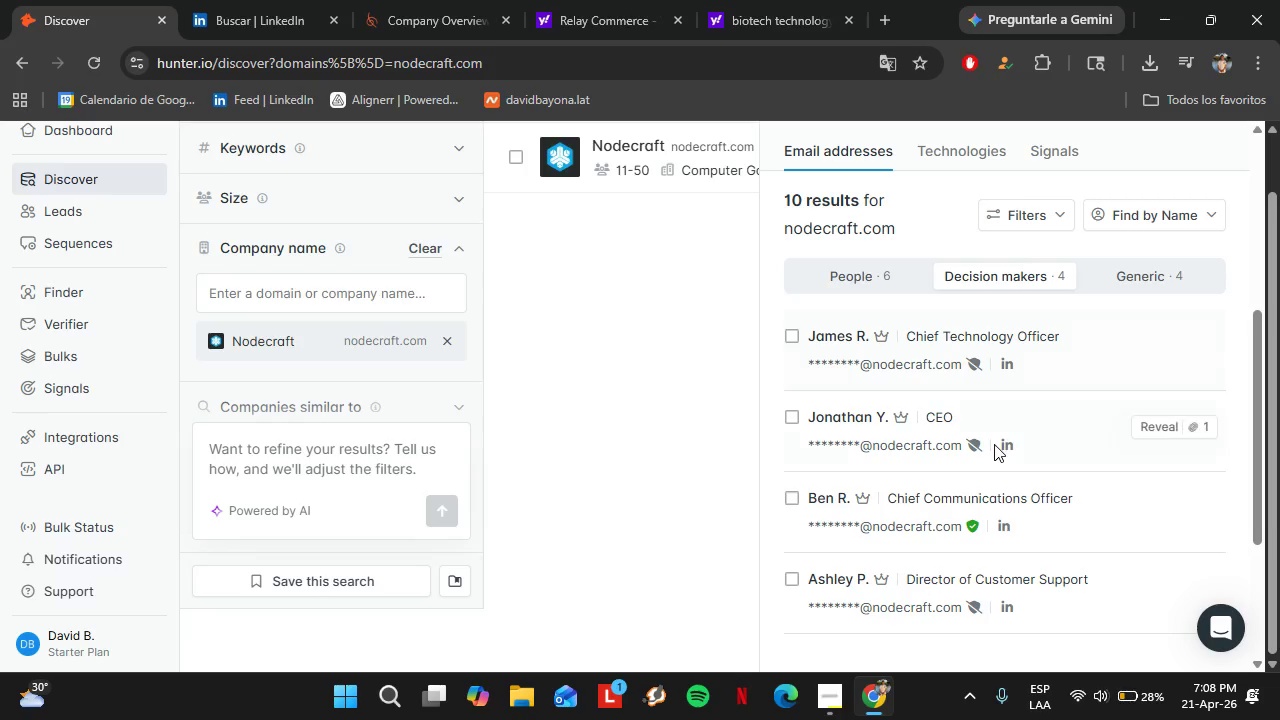 
mouse_move([1001, 422])
 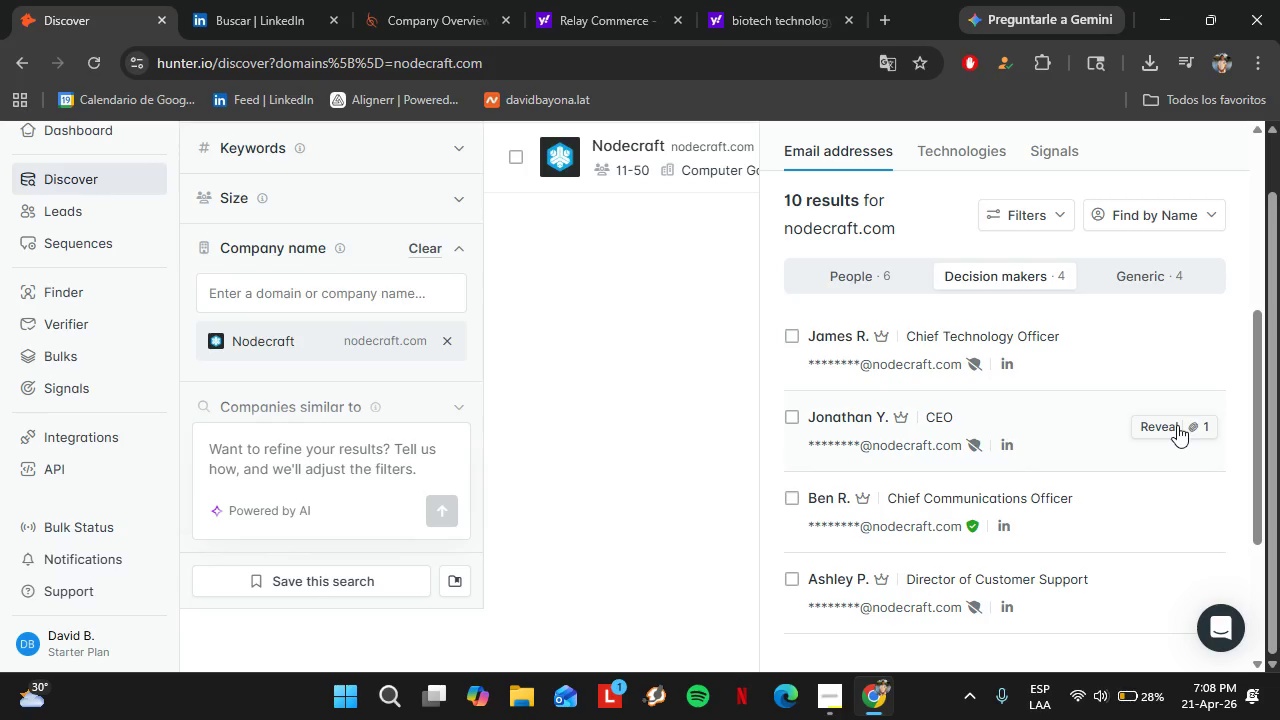 
left_click([1177, 425])
 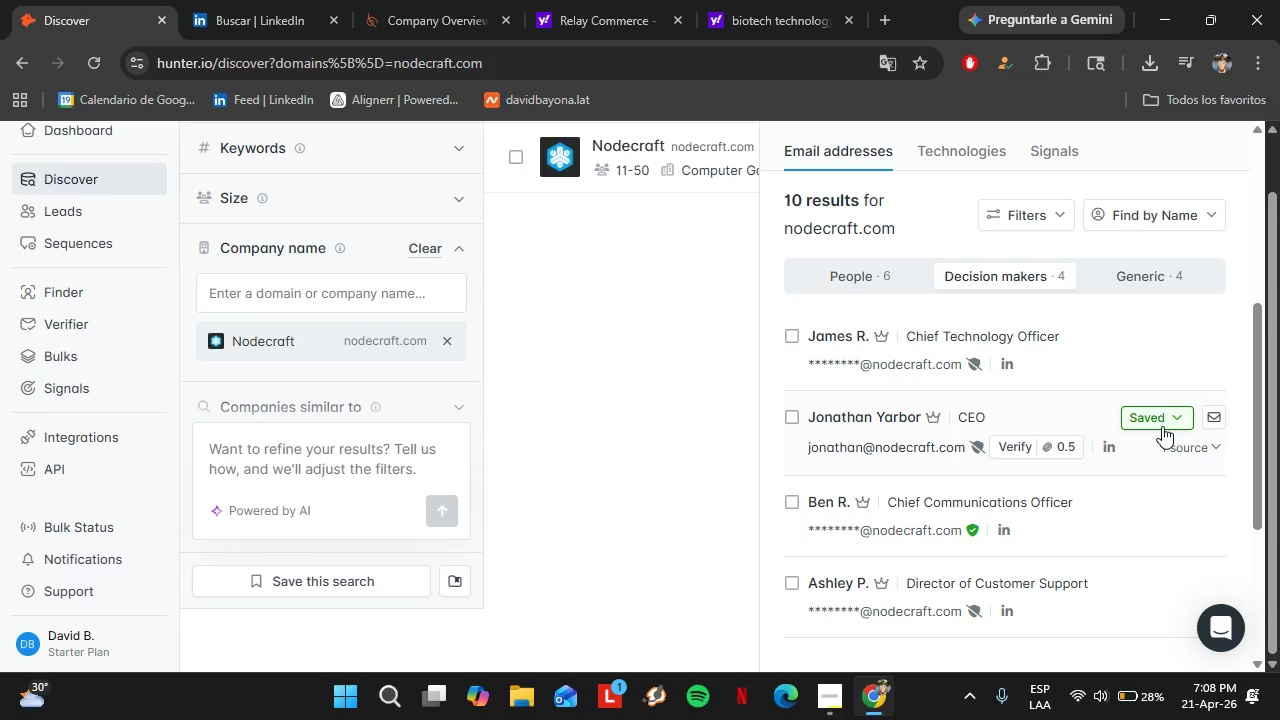 
left_click([1158, 422])
 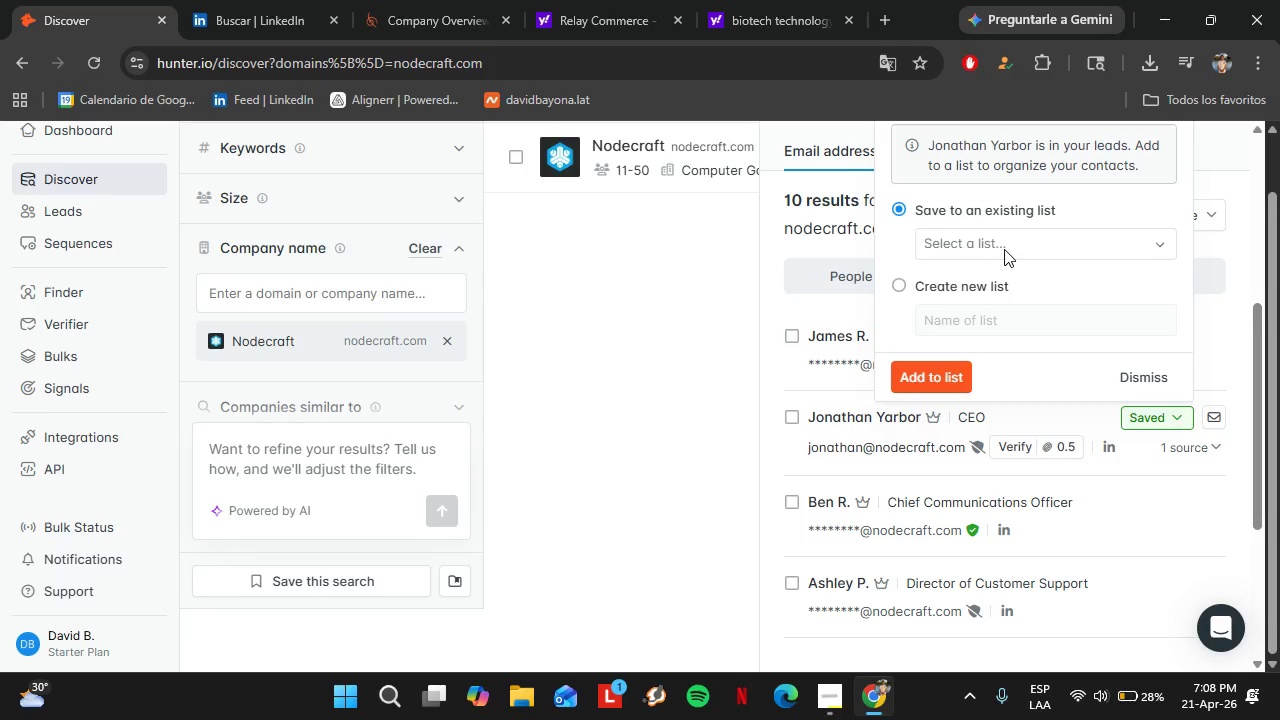 
left_click([1004, 248])
 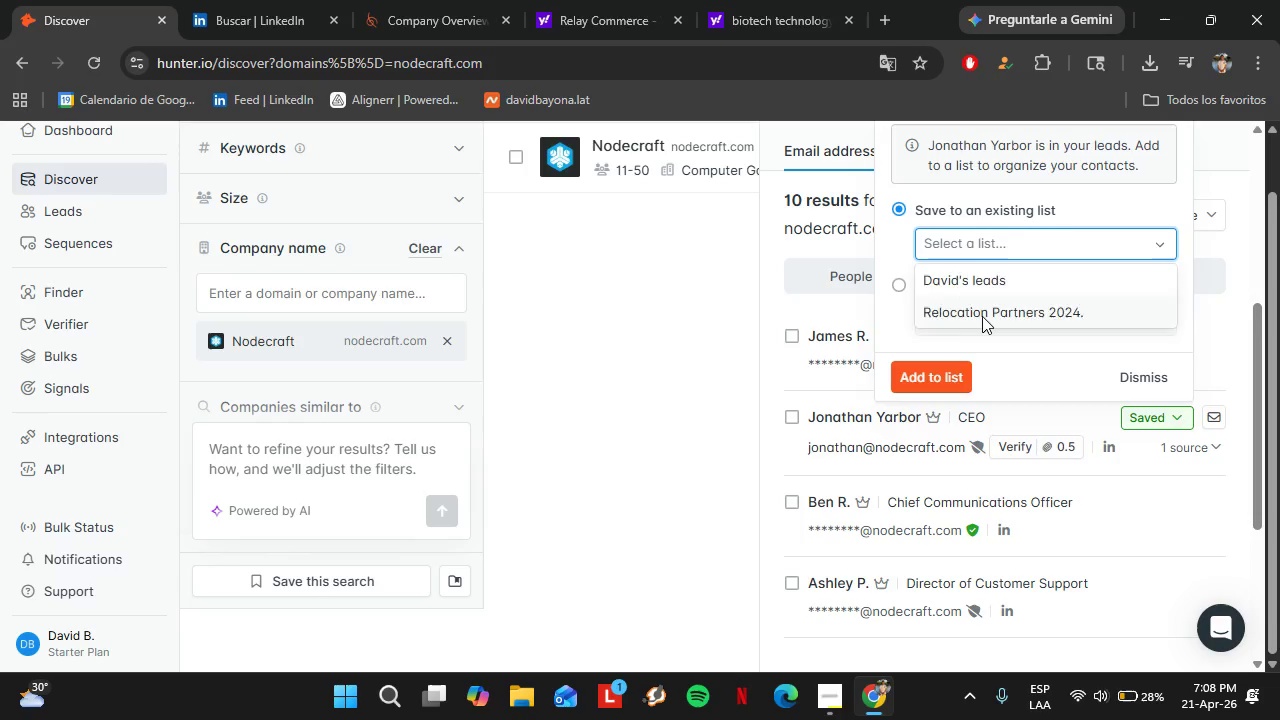 
left_click([982, 316])
 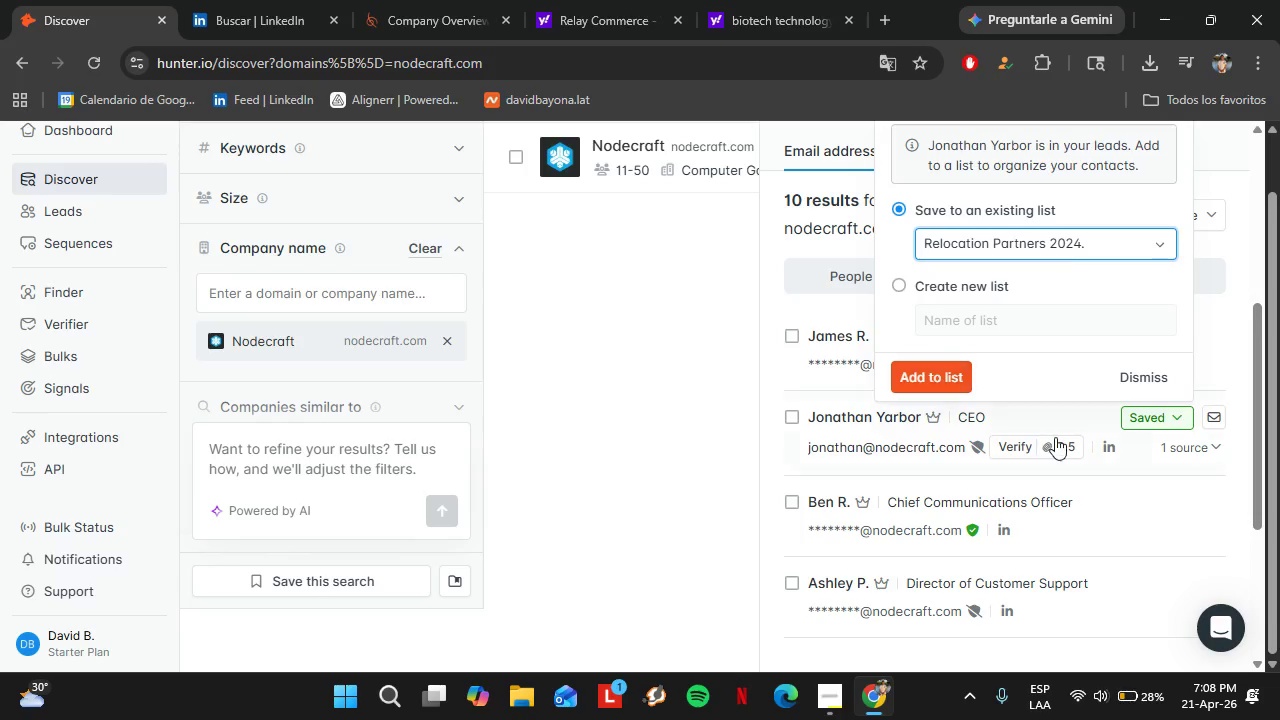 
left_click([1055, 439])
 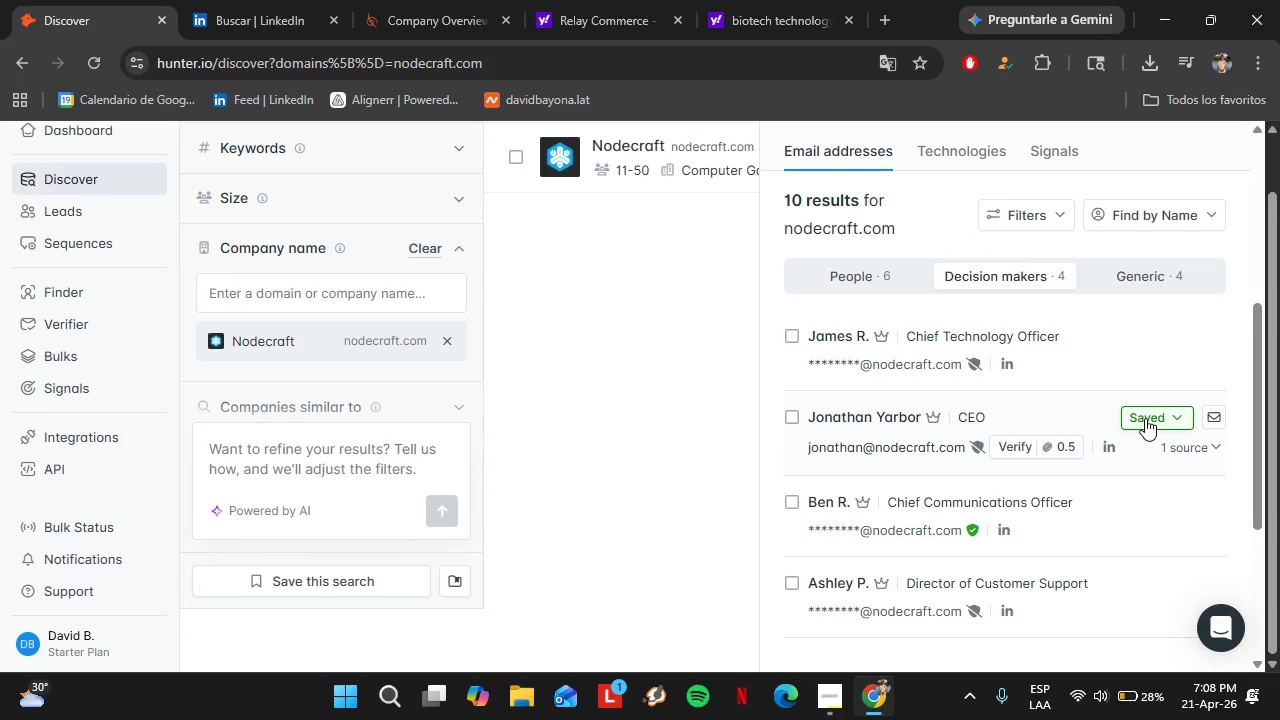 
left_click([1145, 418])
 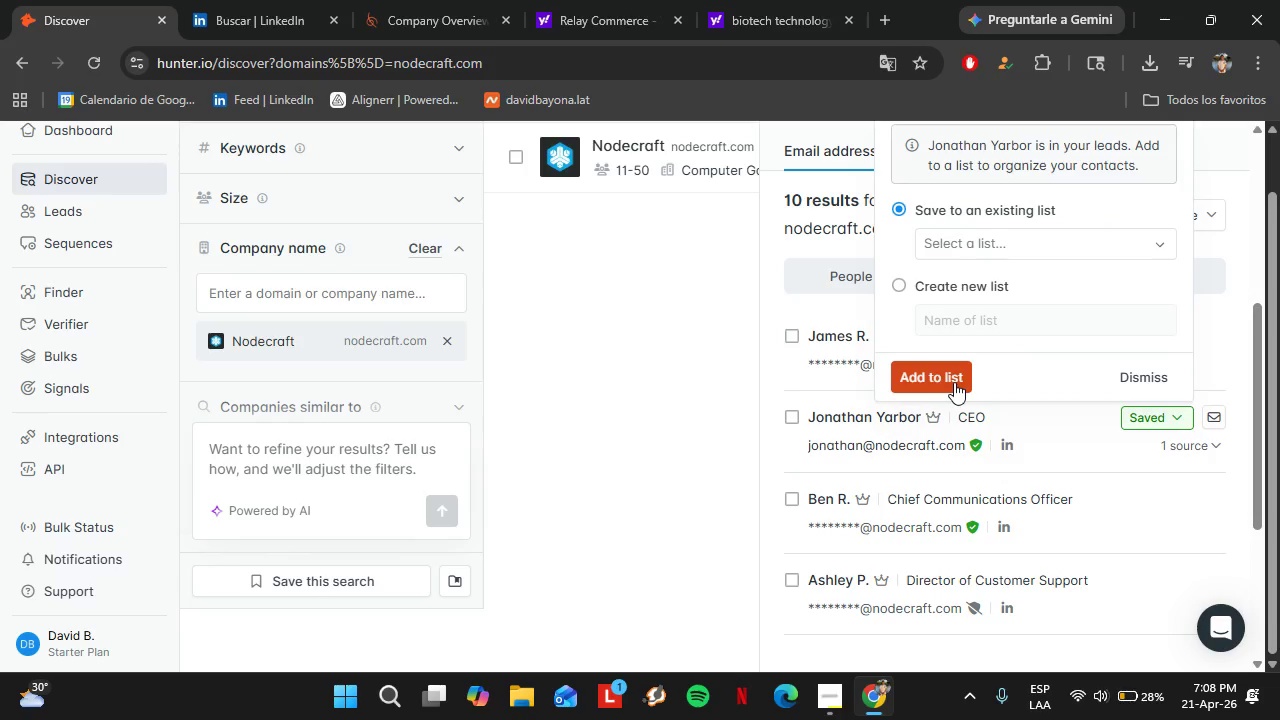 
left_click([954, 382])
 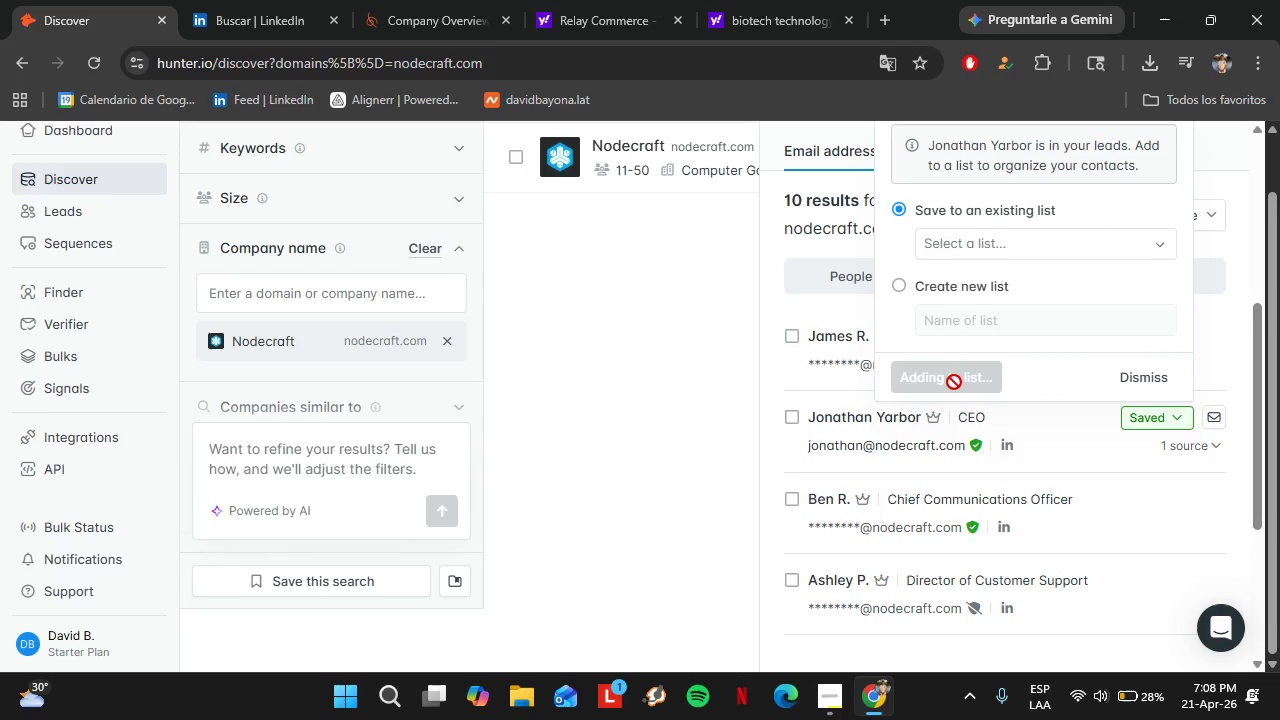 
left_click([969, 247])
 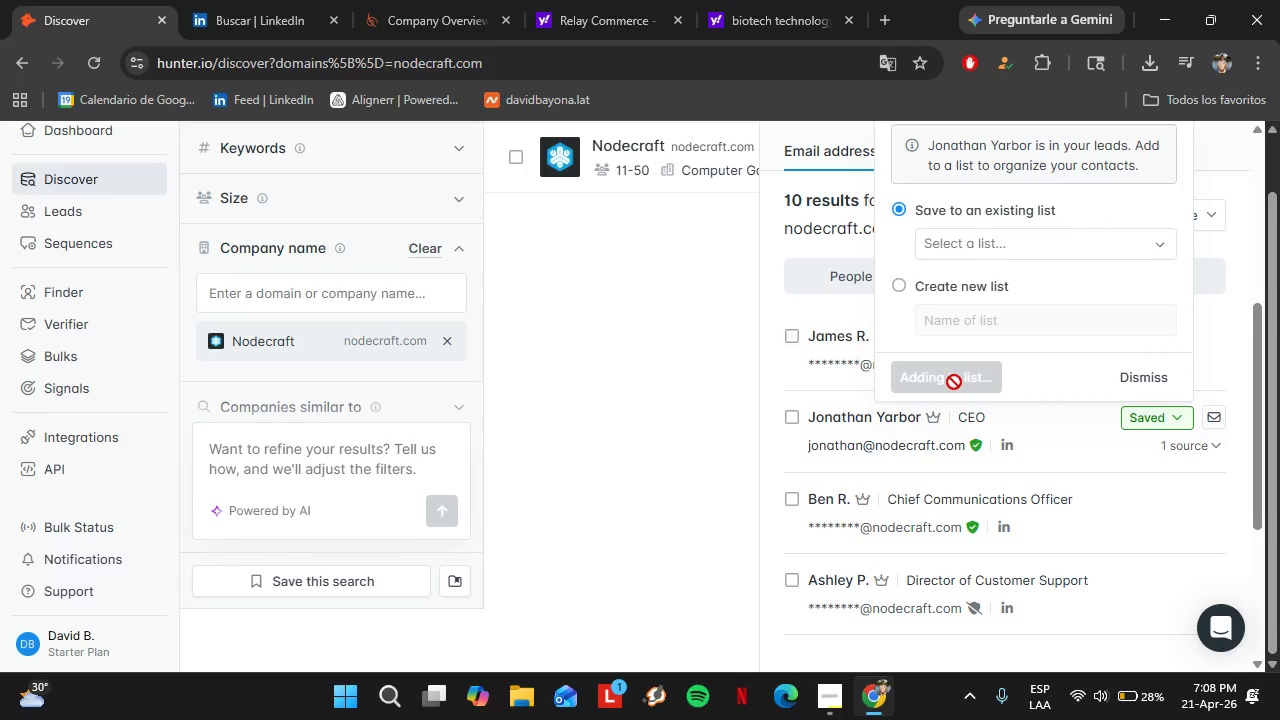 
left_click([950, 390])
 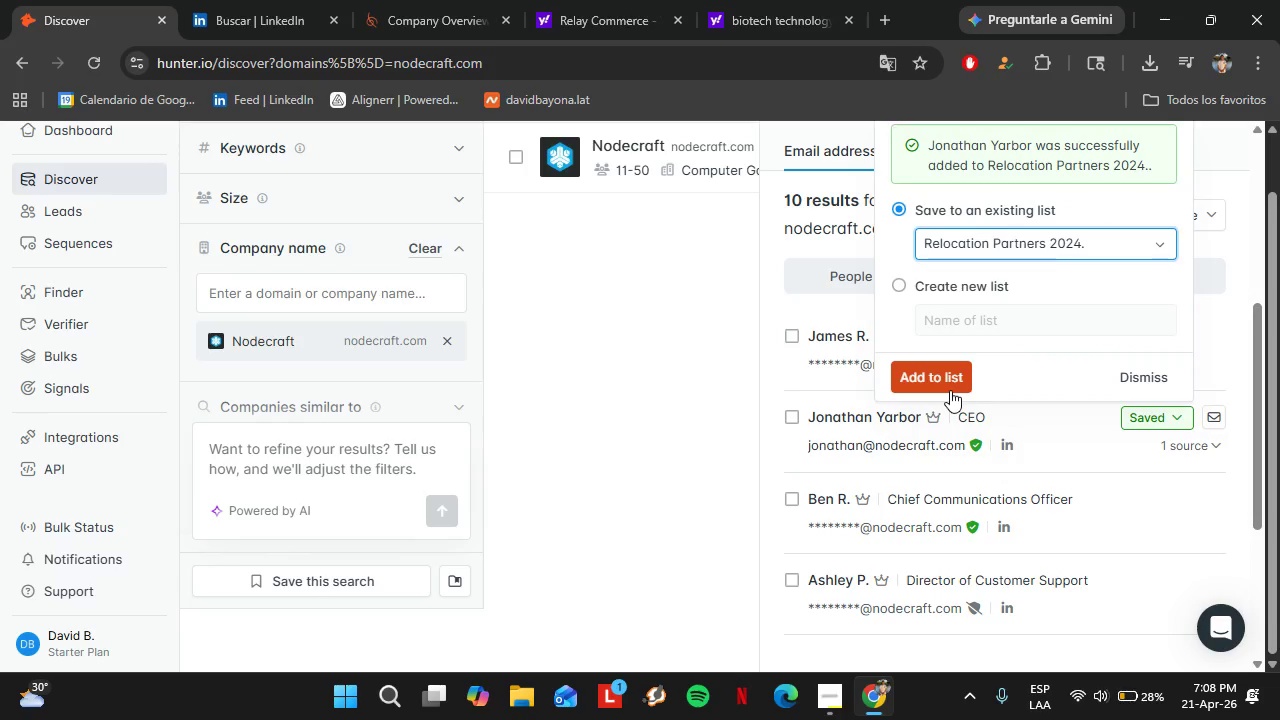 
left_click([1089, 459])
 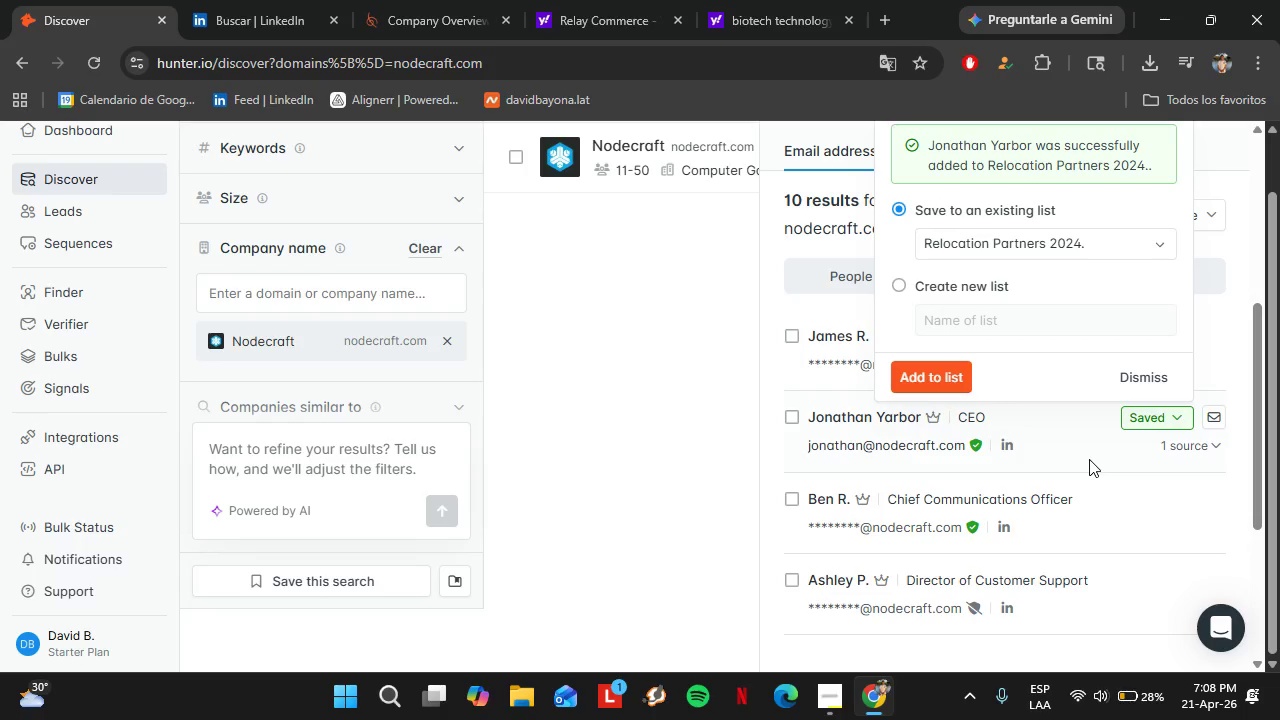 
left_click([56, 205])
 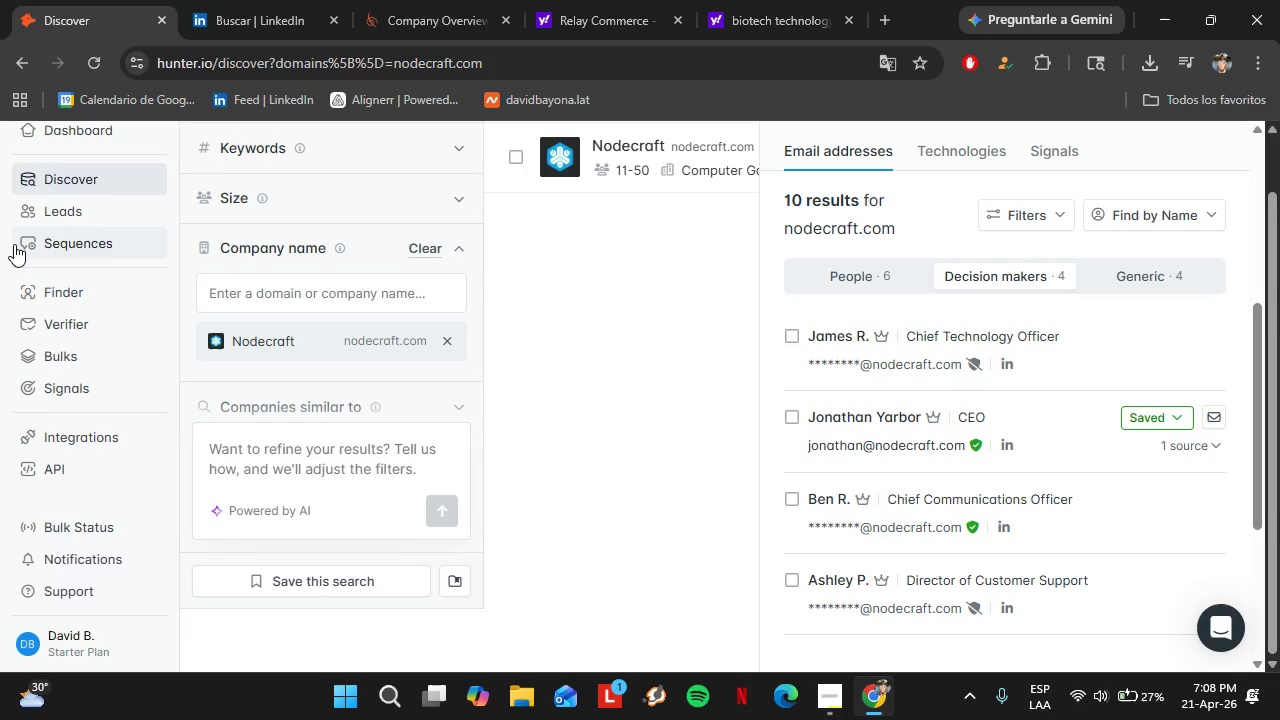 
wait(5.69)
 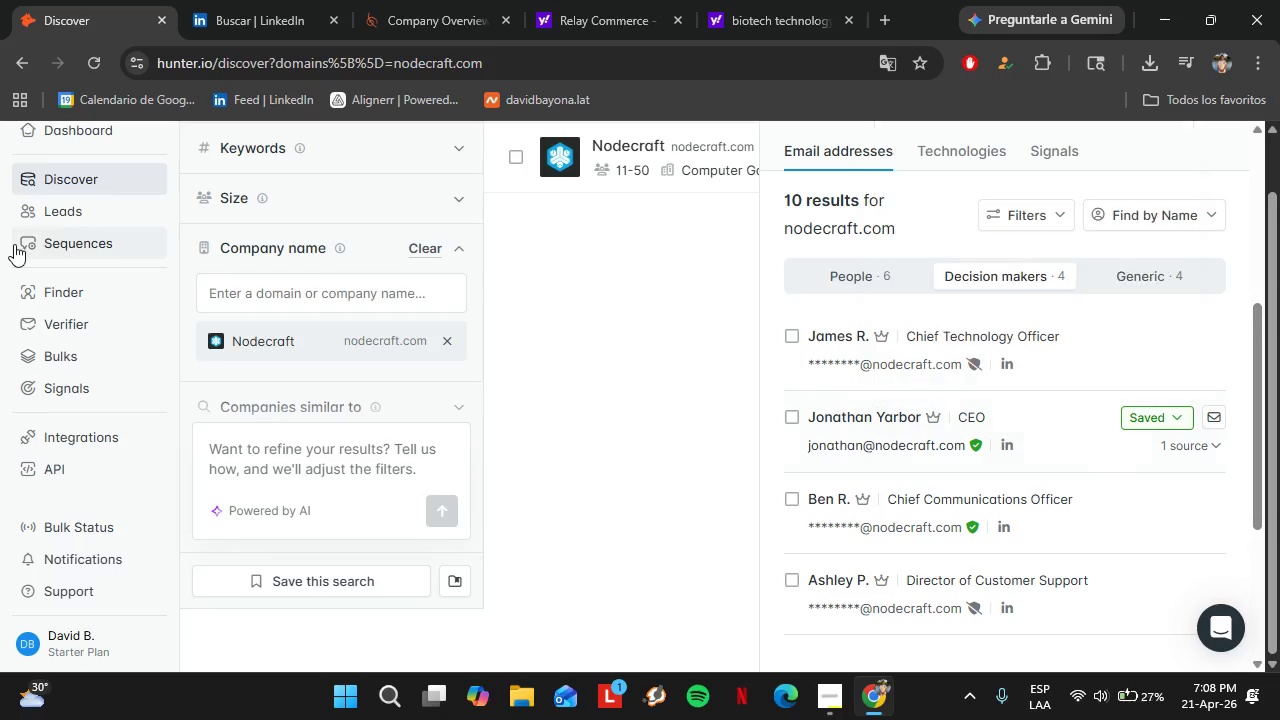 
left_click([65, 211])
 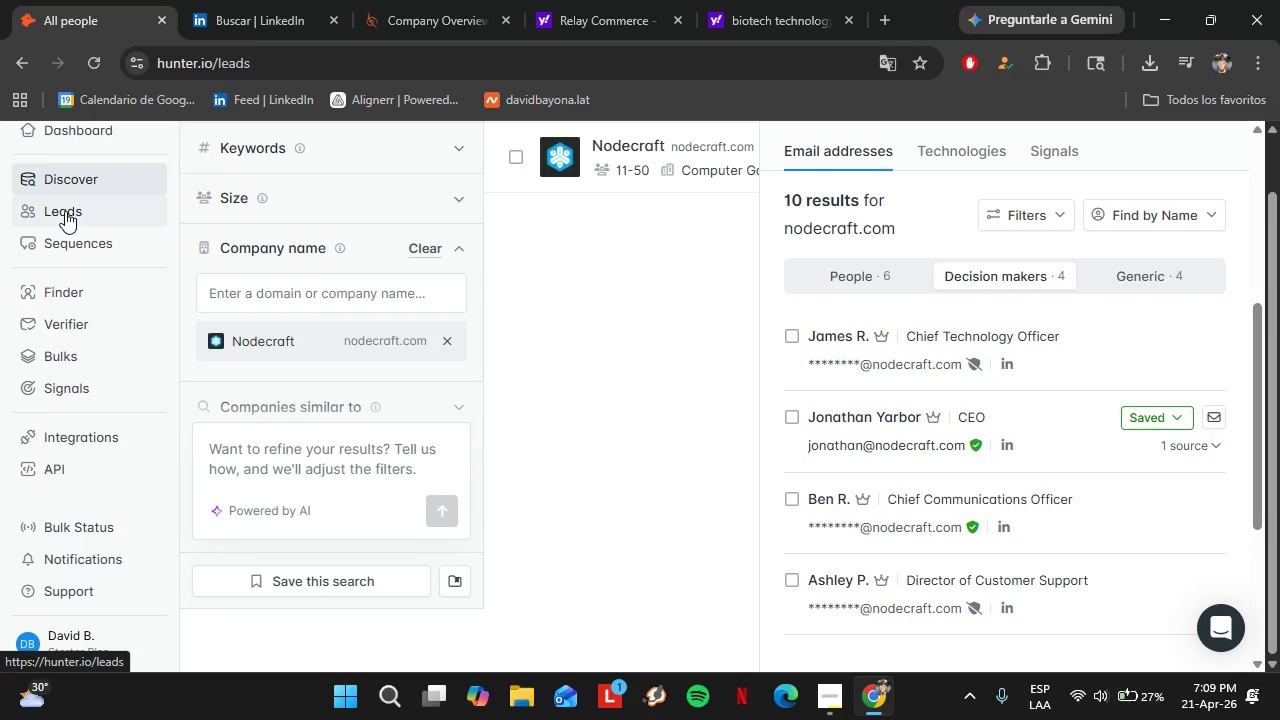 
wait(8.08)
 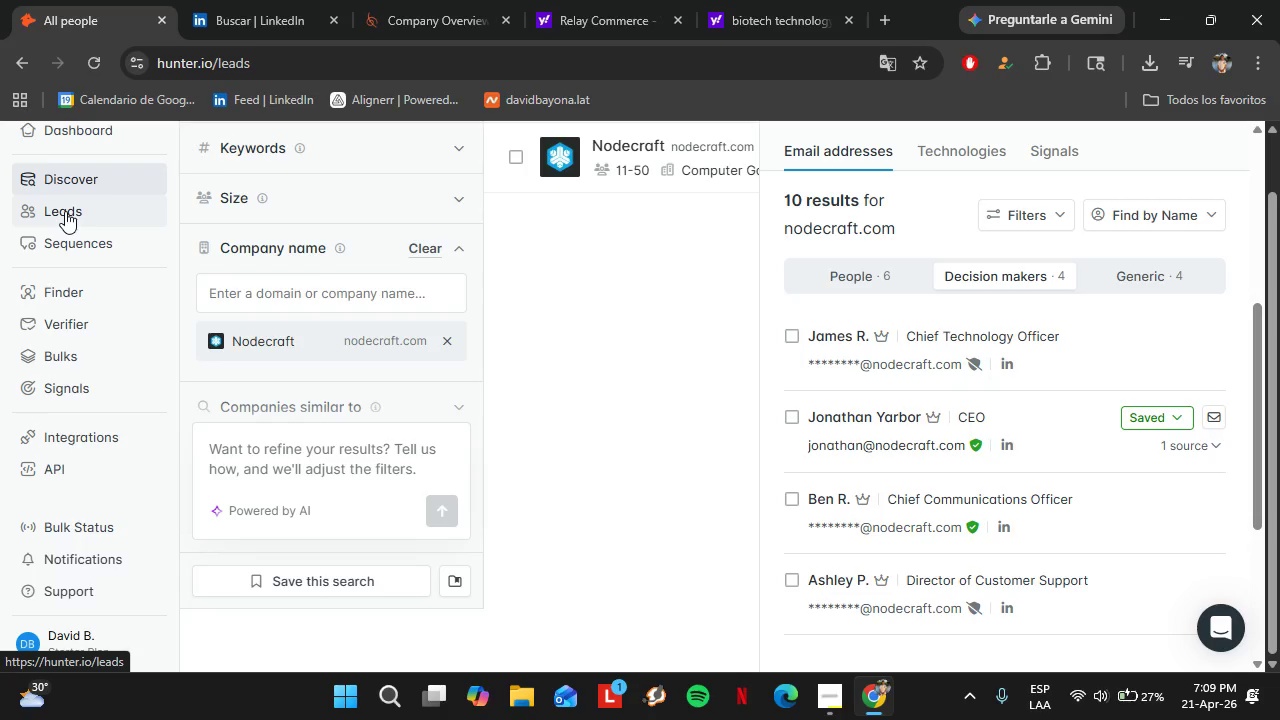 
left_click([160, 337])
 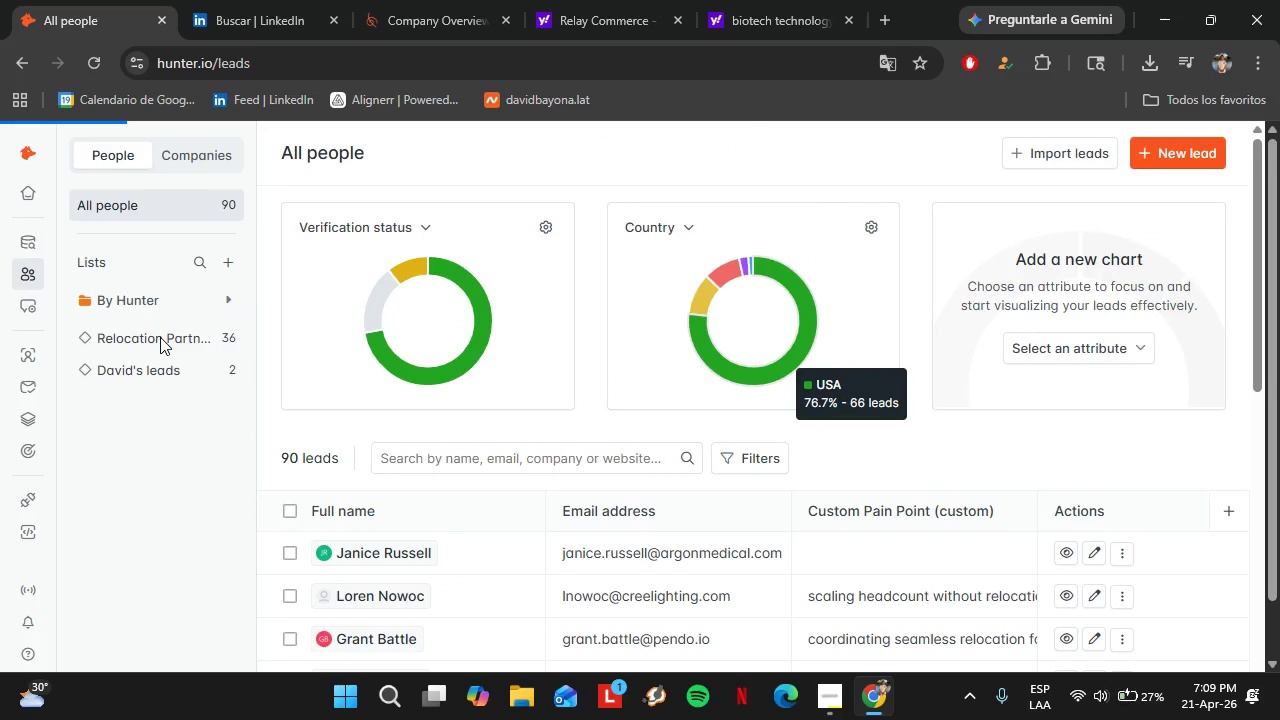 
left_click([160, 337])
 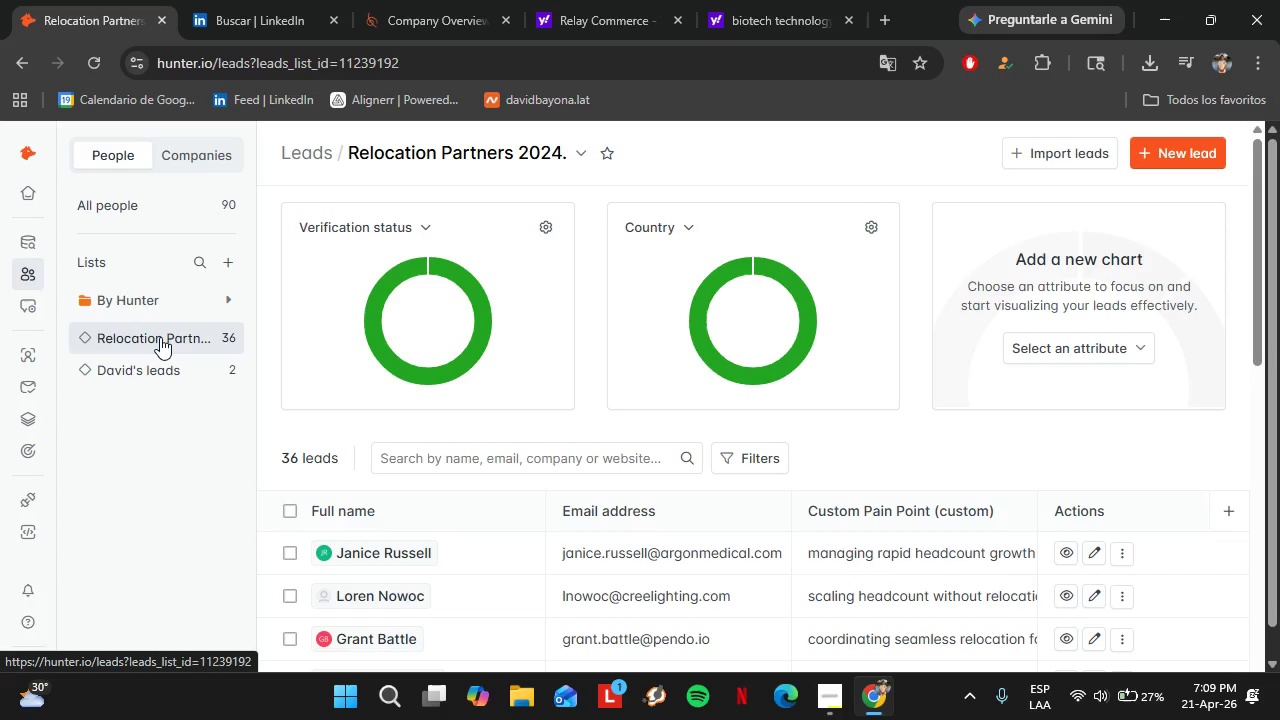 
wait(7.69)
 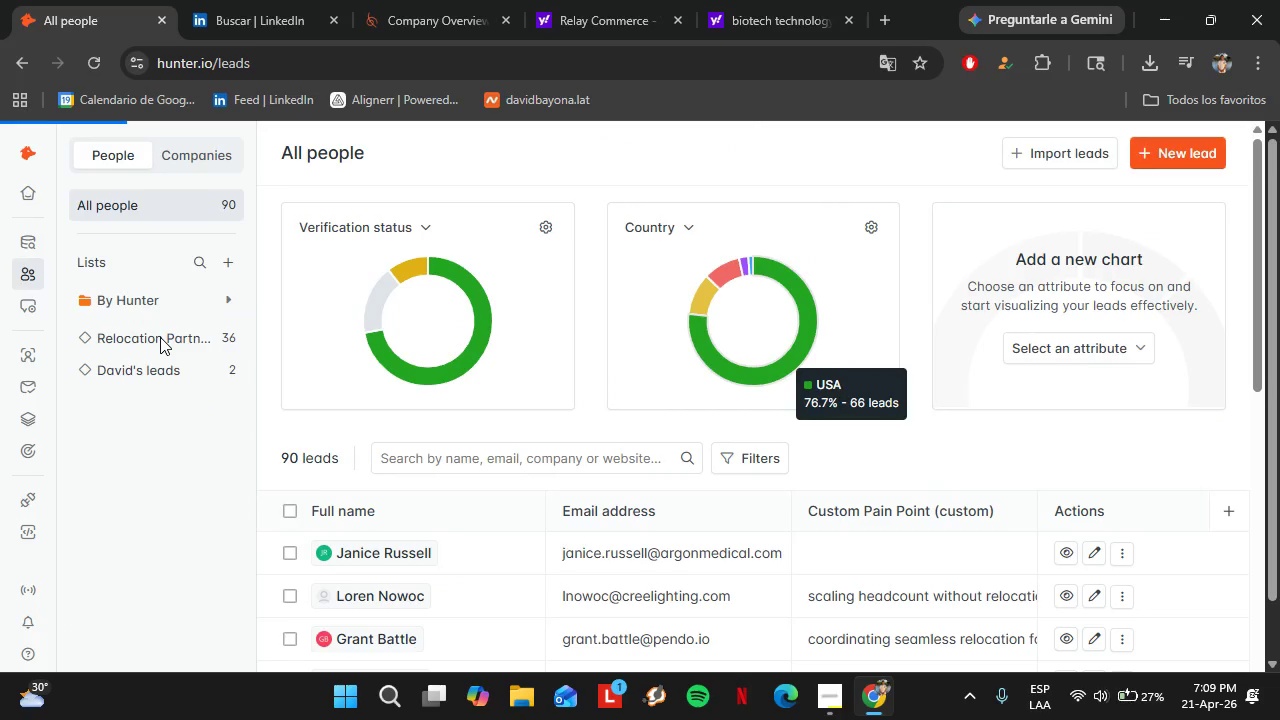 
scroll: coordinate [793, 524], scroll_direction: down, amount: 1.0
 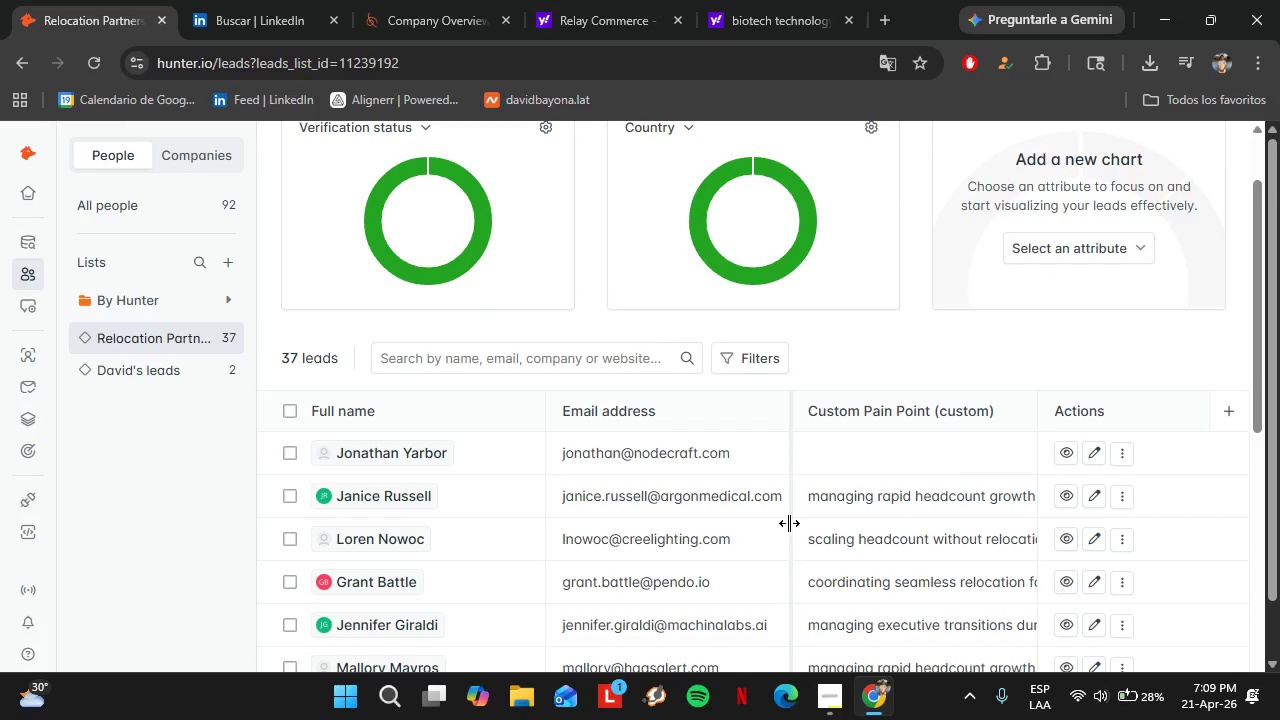 
wait(14.24)
 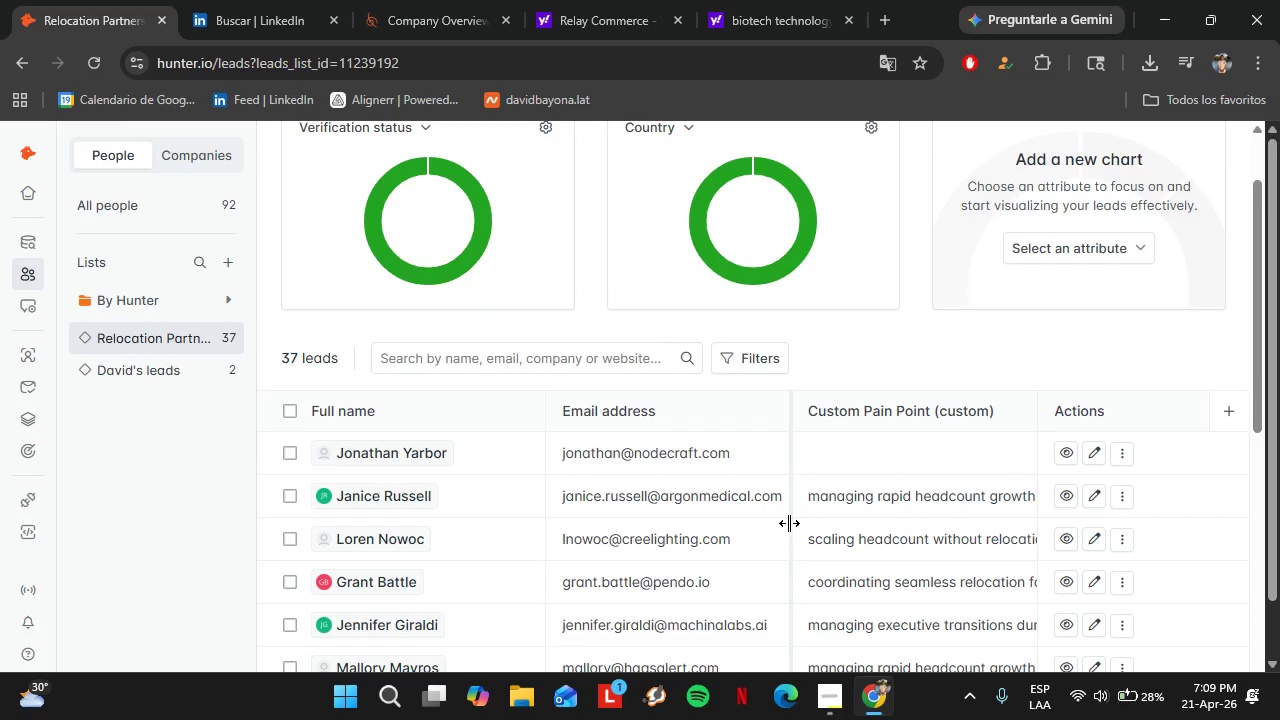 
double_click([951, 460])
 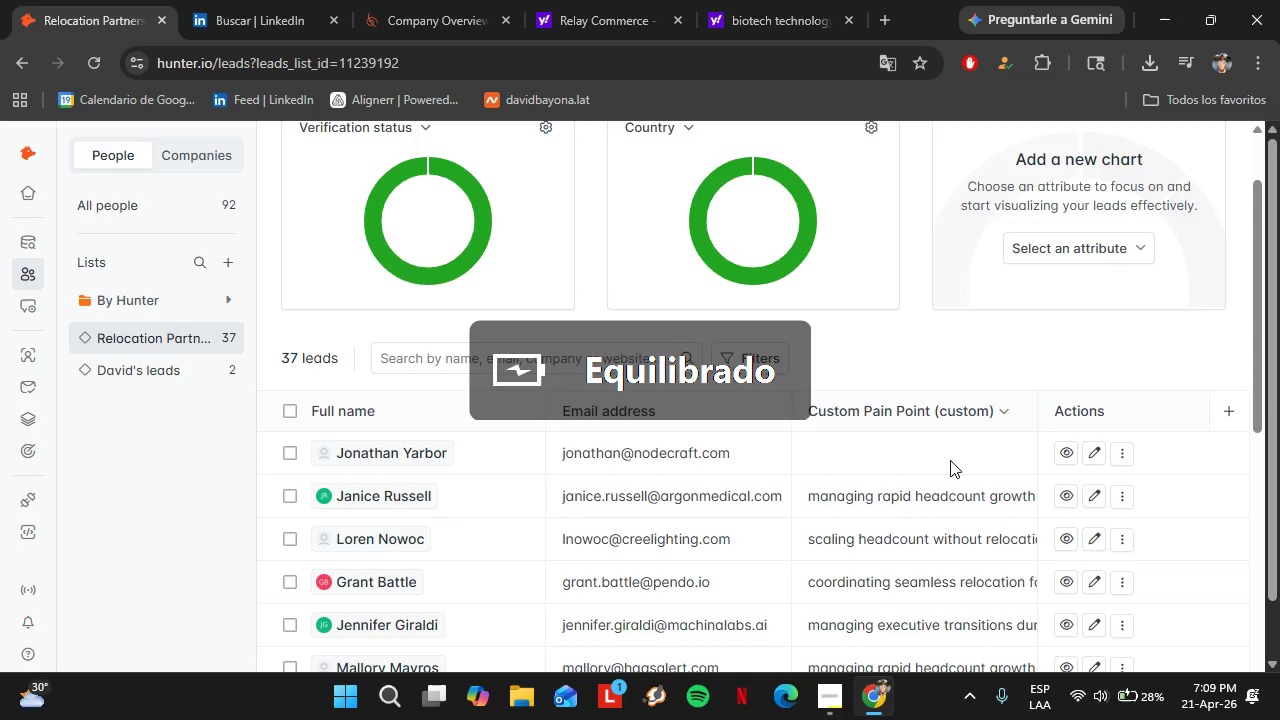 
triple_click([951, 460])
 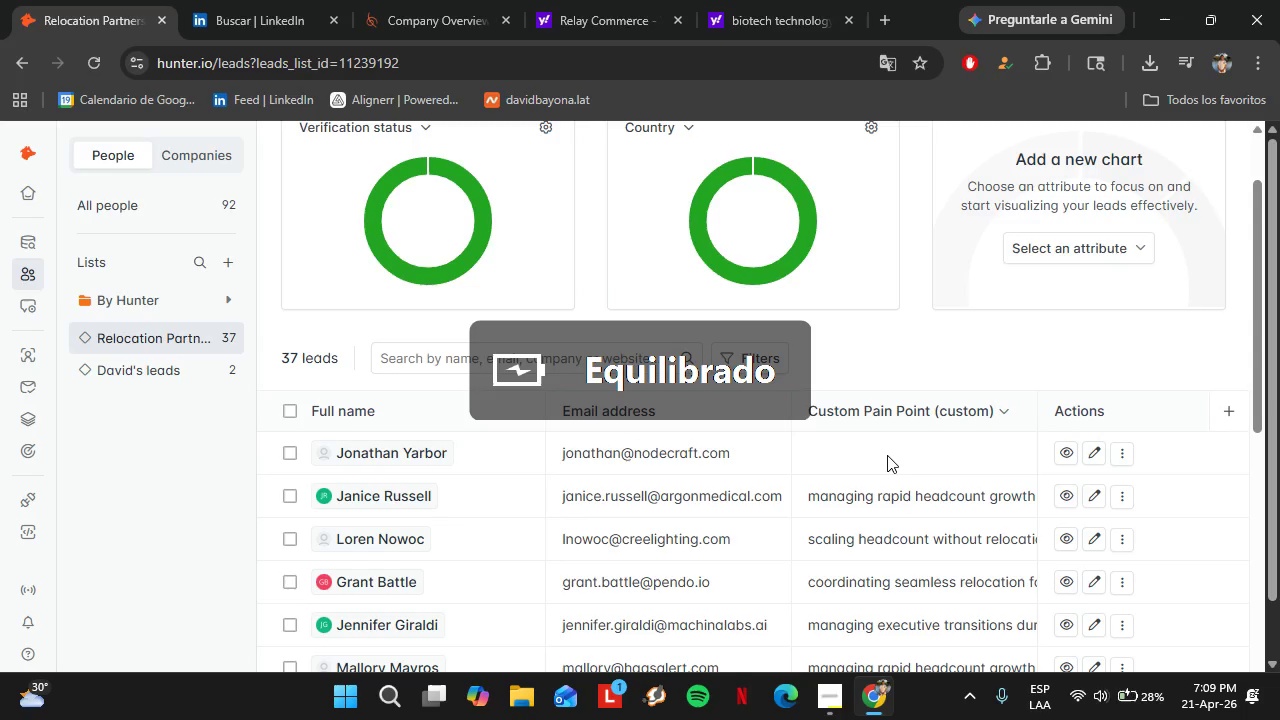 
double_click([878, 453])
 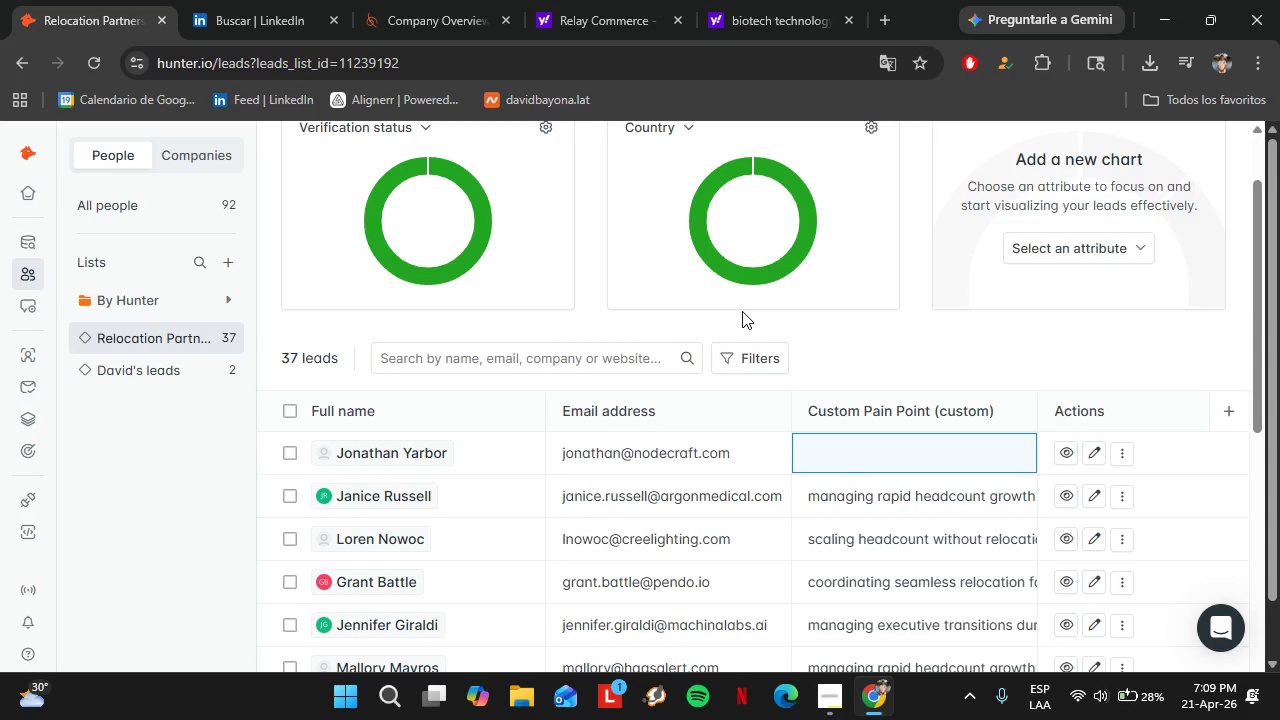 
wait(8.72)
 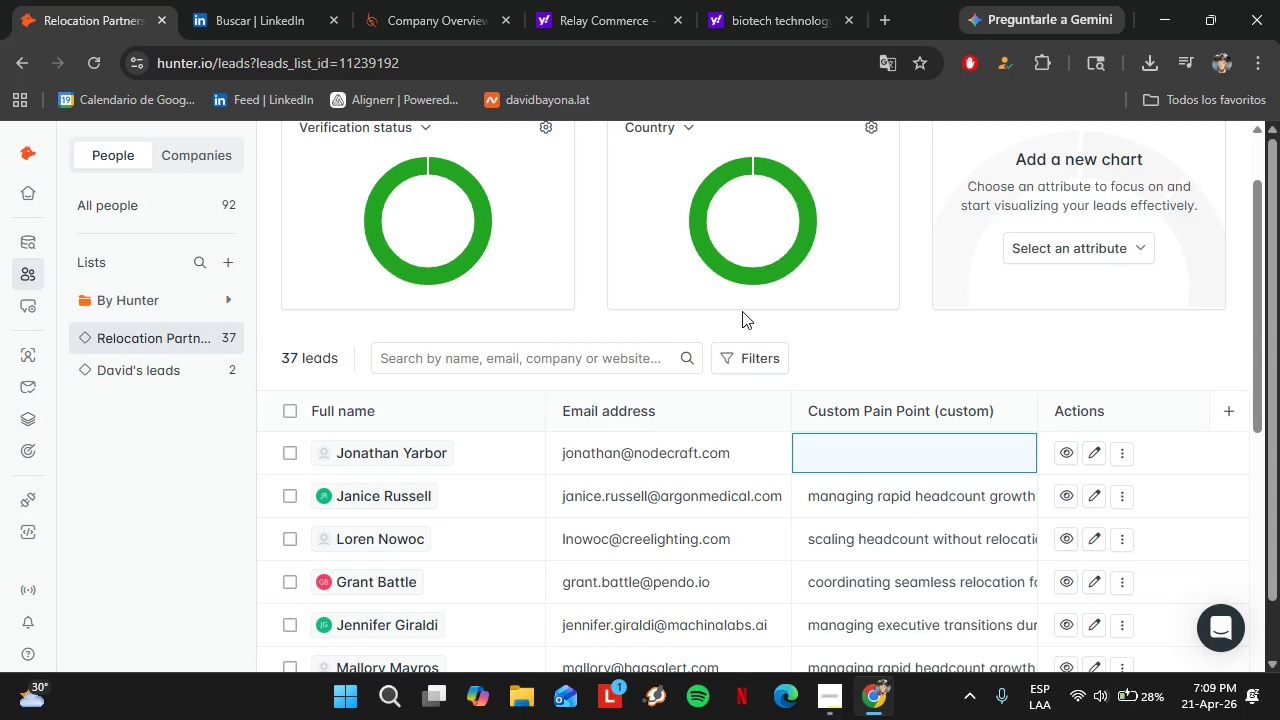 
type(scalim)
key(Backspace)
type(ng ge)
key(Backspace)
key(Backspace)
type(headcount without relocation insfrastructure)
 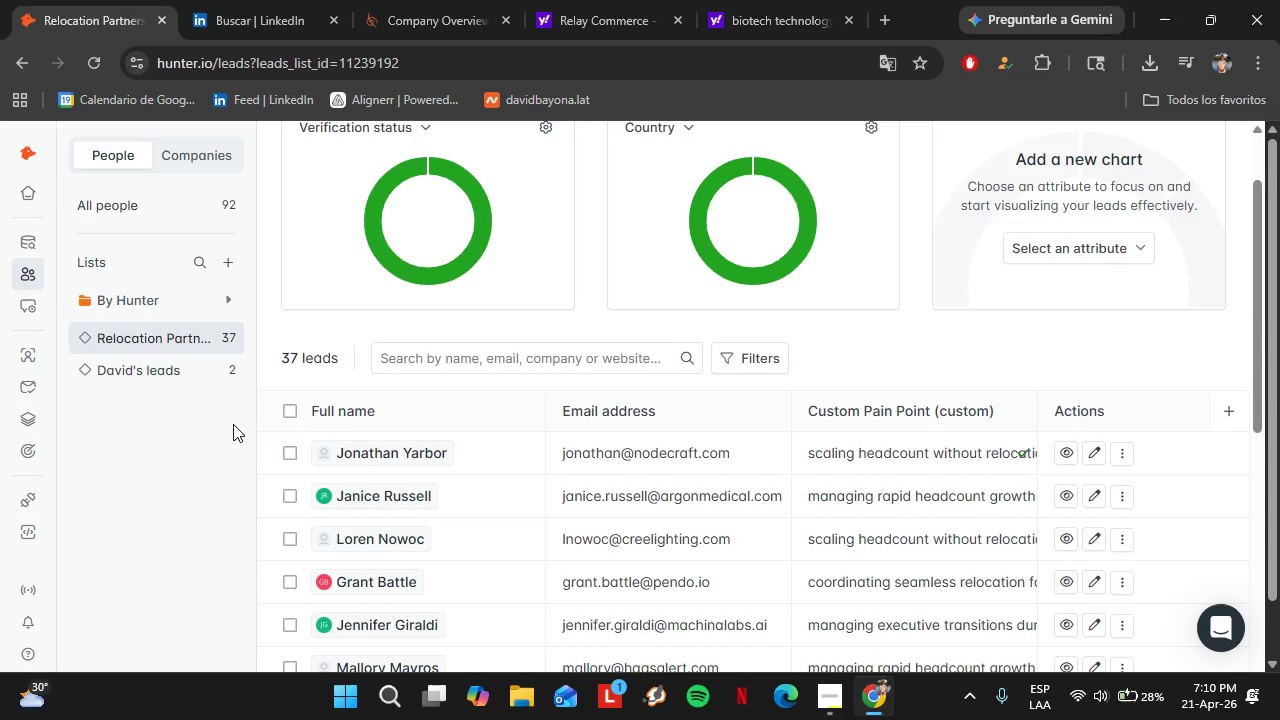 
scroll: coordinate [429, 468], scroll_direction: none, amount: 0.0
 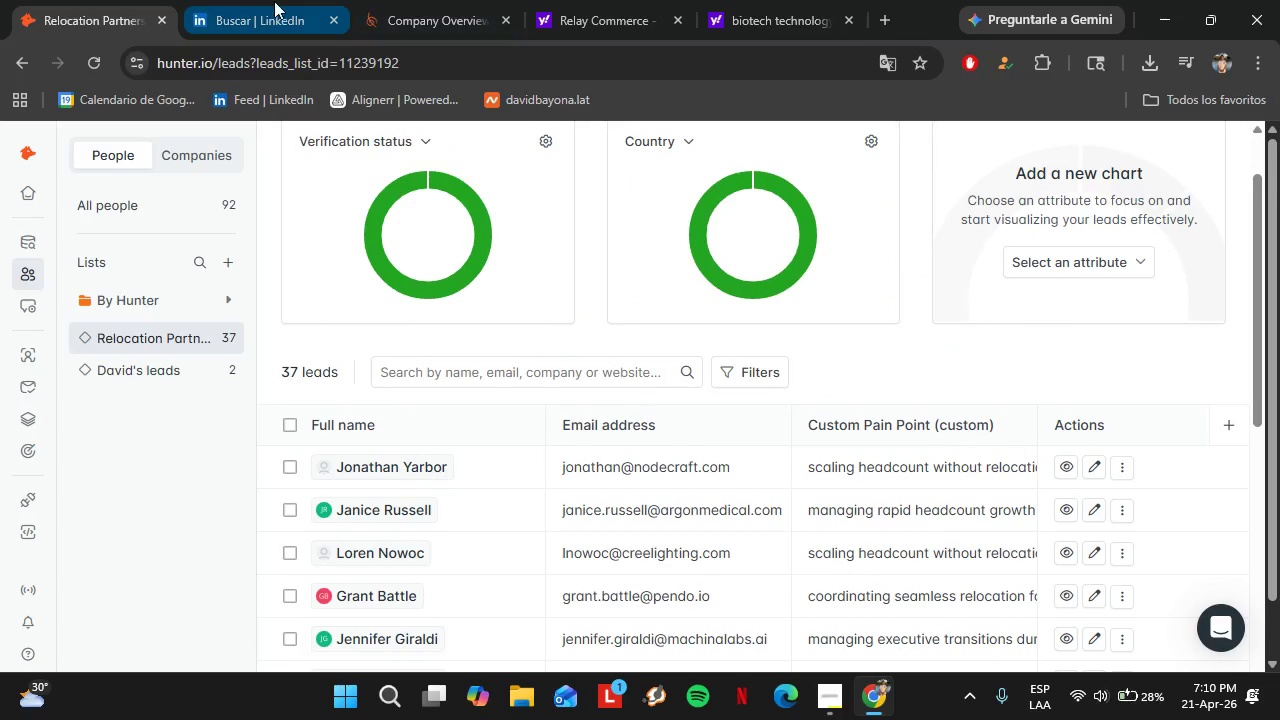 
left_click([274, 1])
 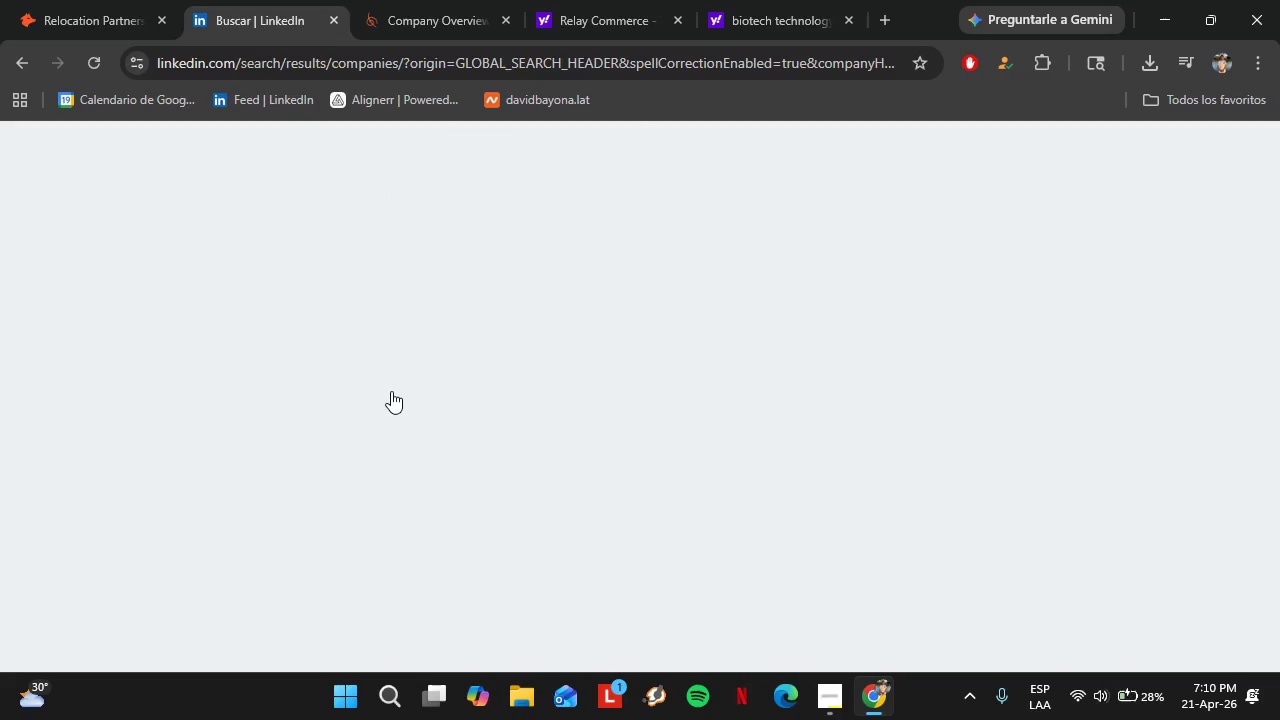 
mouse_move([365, 401])
 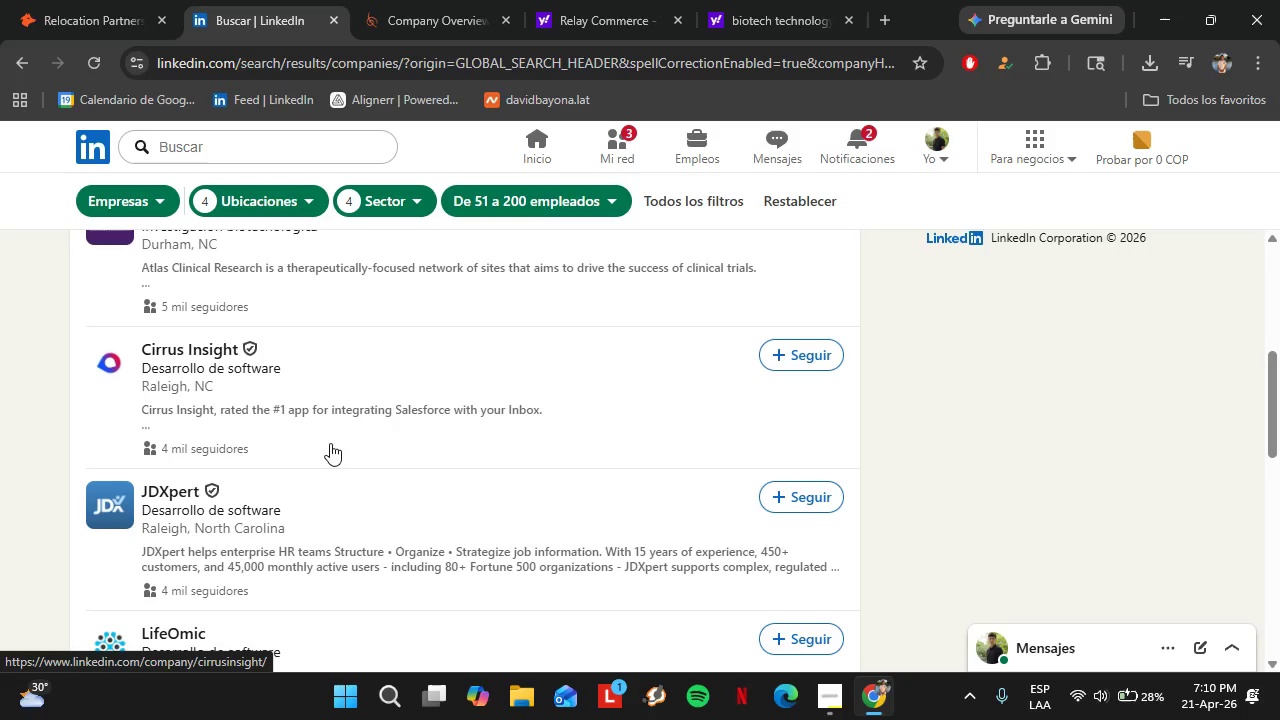 
scroll: coordinate [386, 435], scroll_direction: down, amount: 3.0
 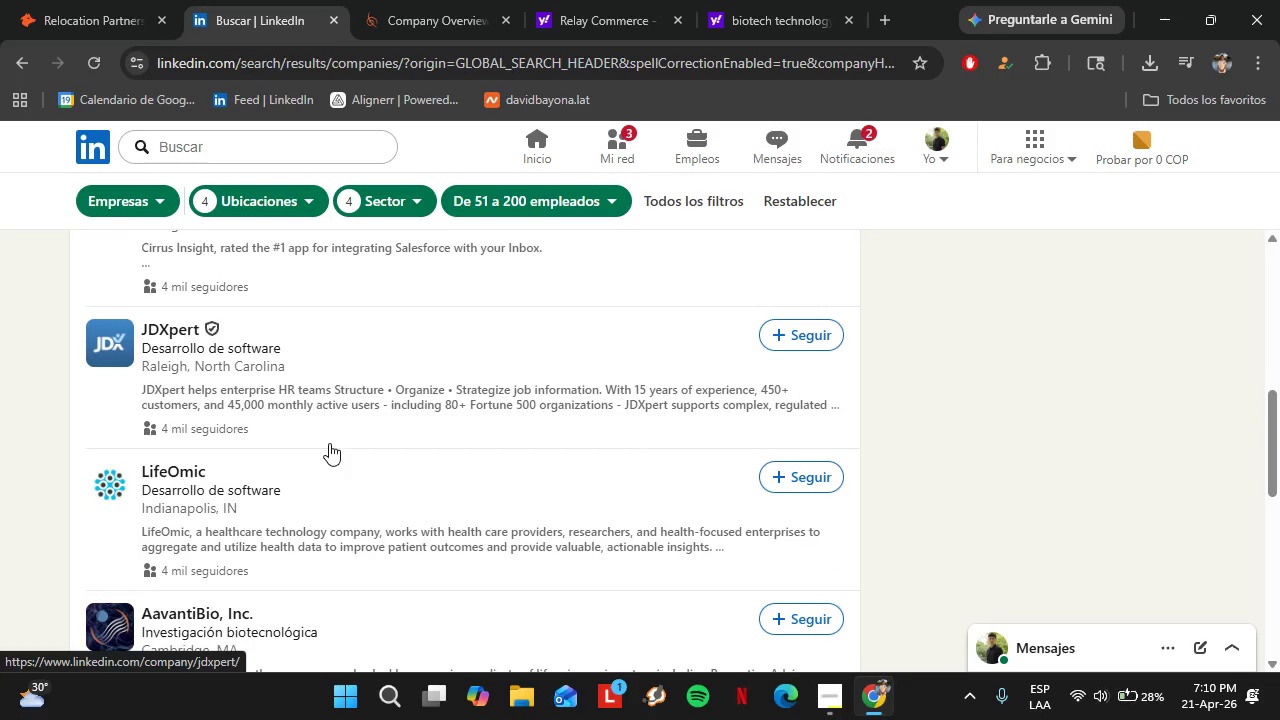 
left_click([82, 3])
 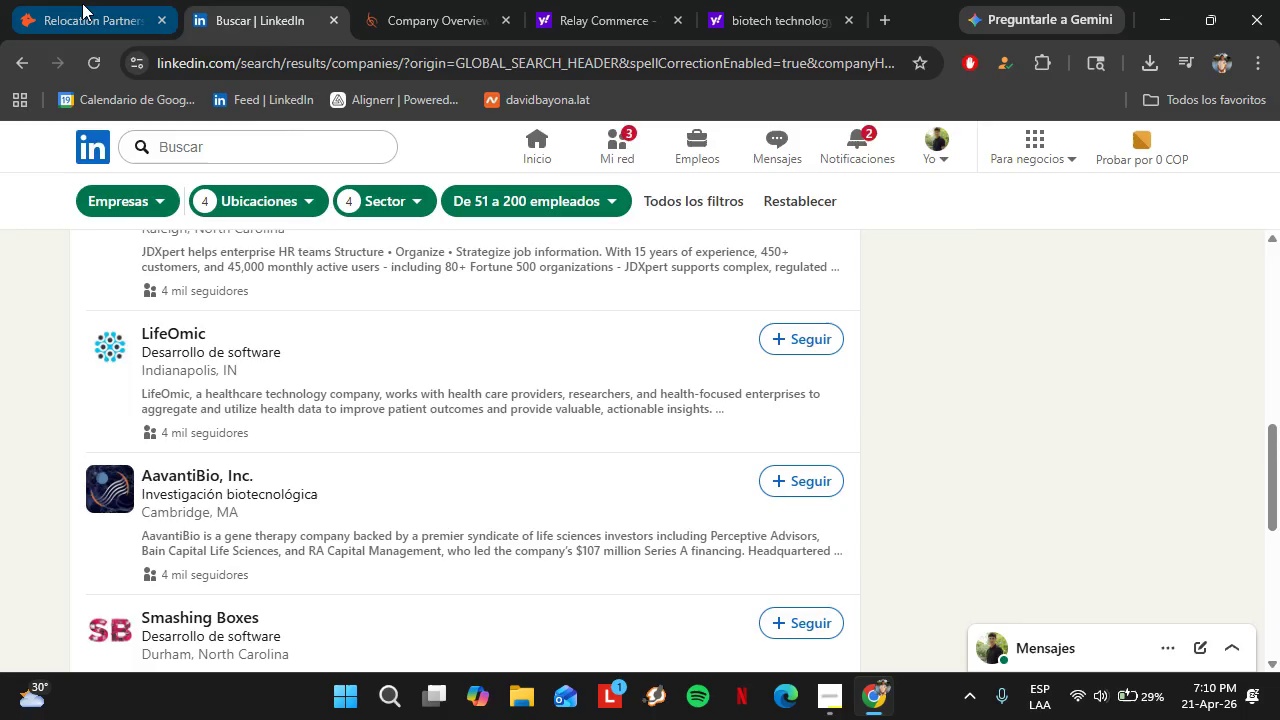 
left_click([21, 240])
 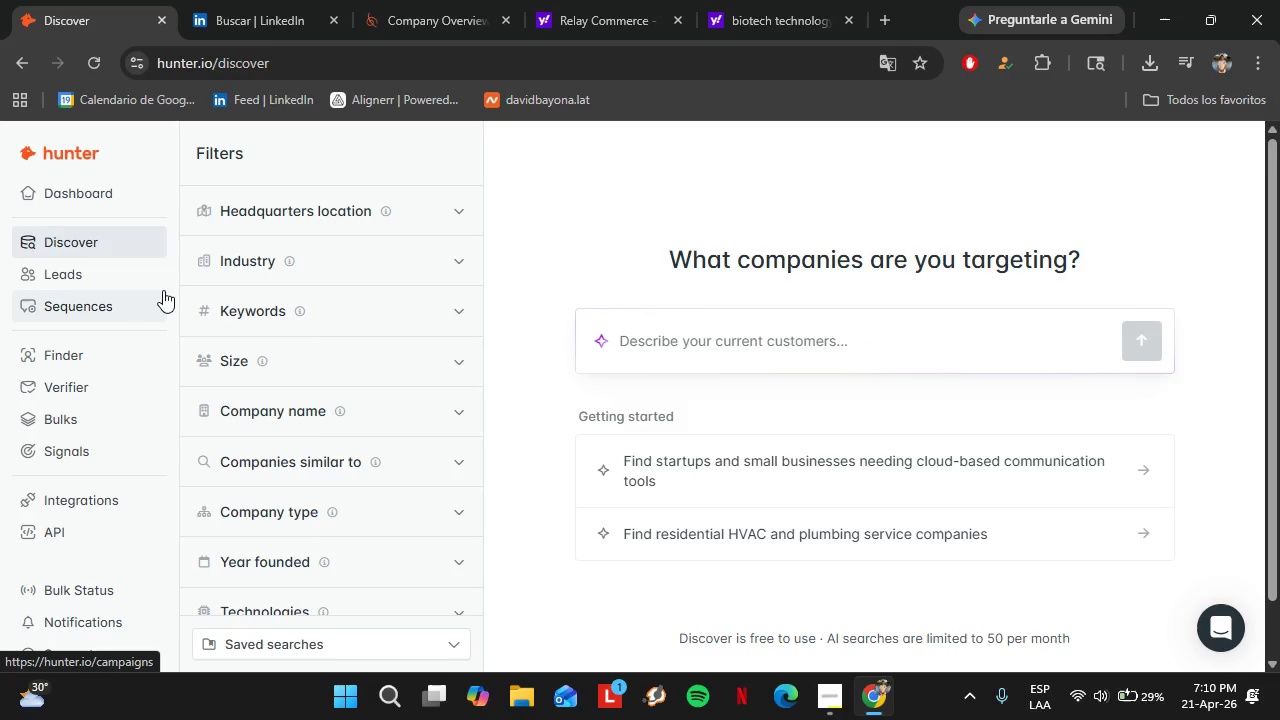 
wait(29.3)
 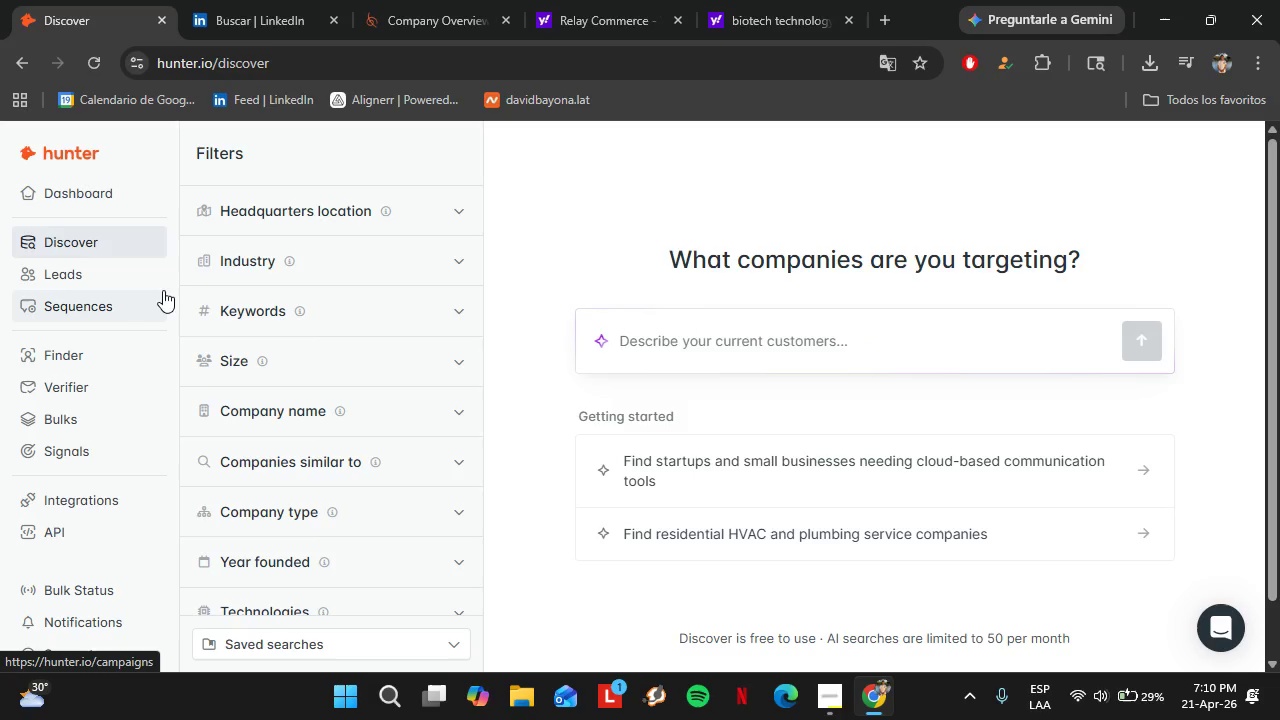 
left_click([467, 407])
 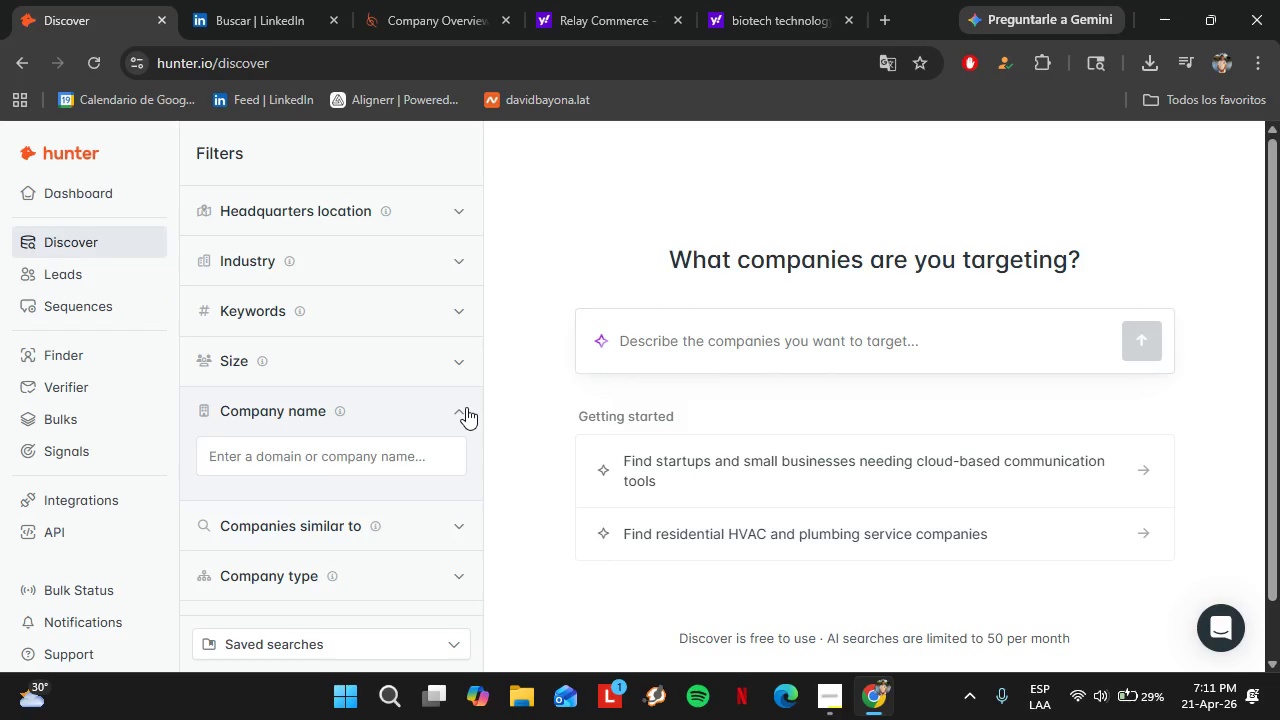 
left_click([352, 458])
 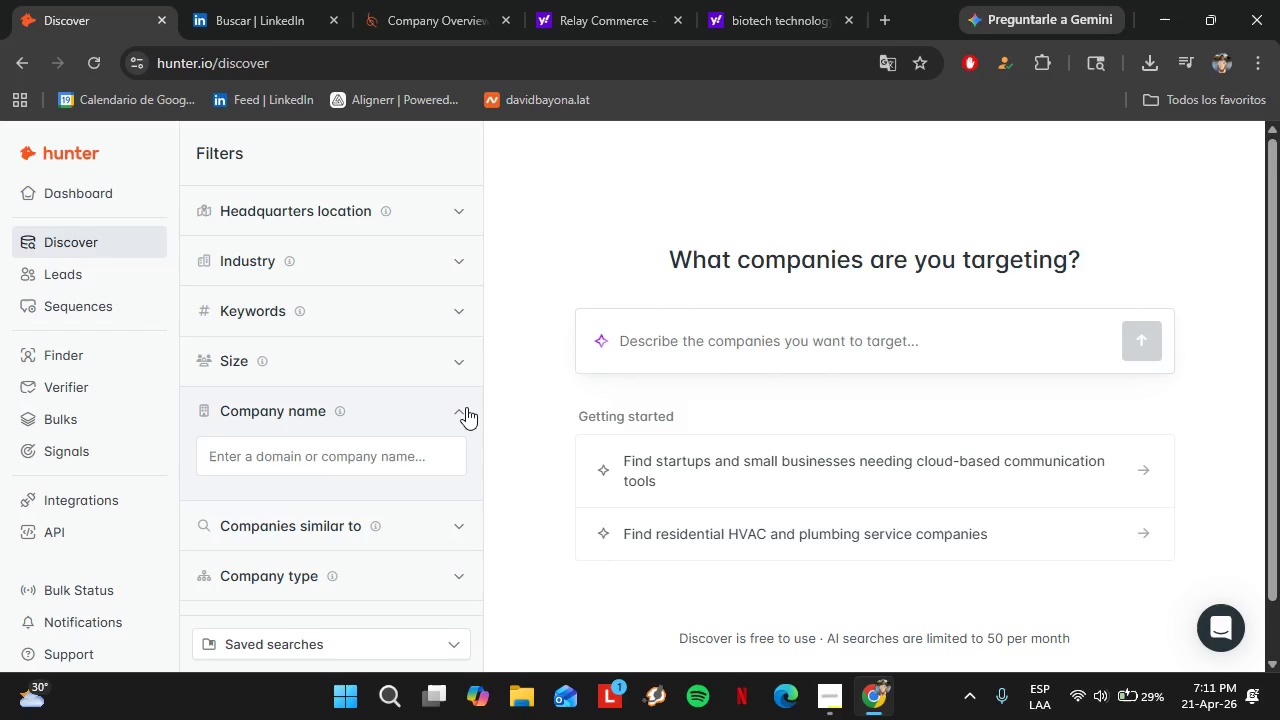 
left_click([258, 0])
 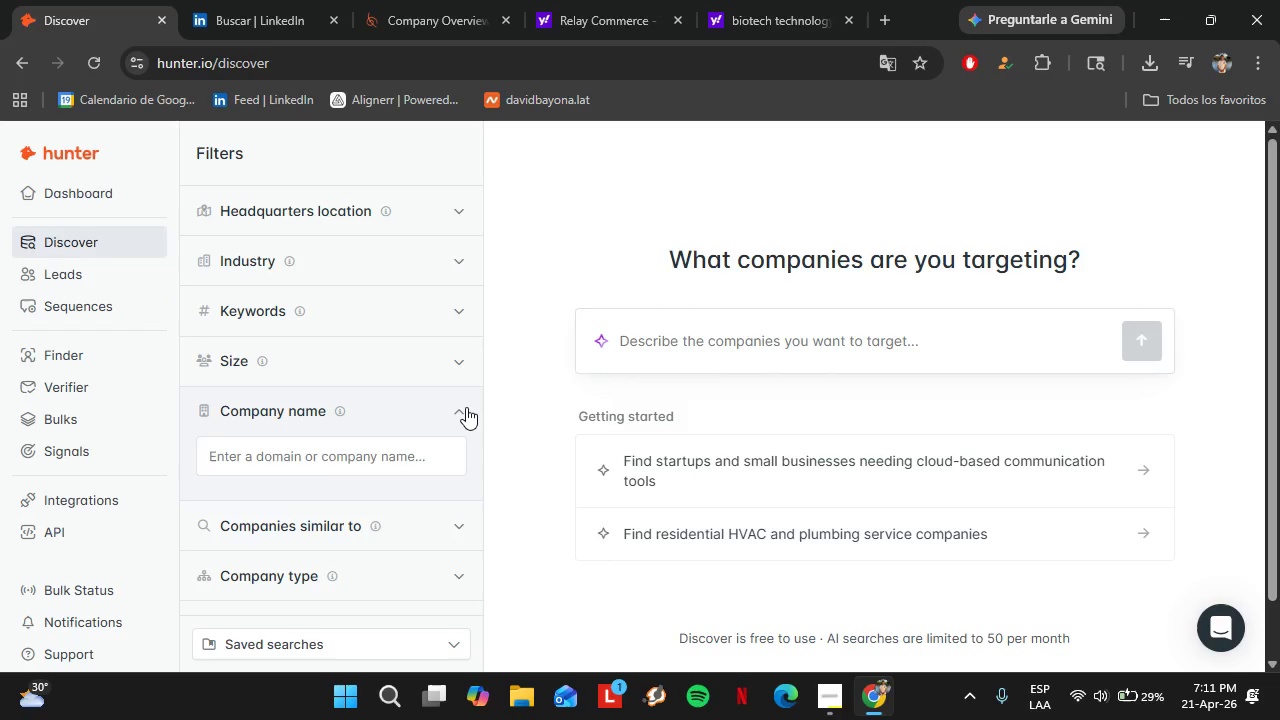 
left_click([63, 0])
 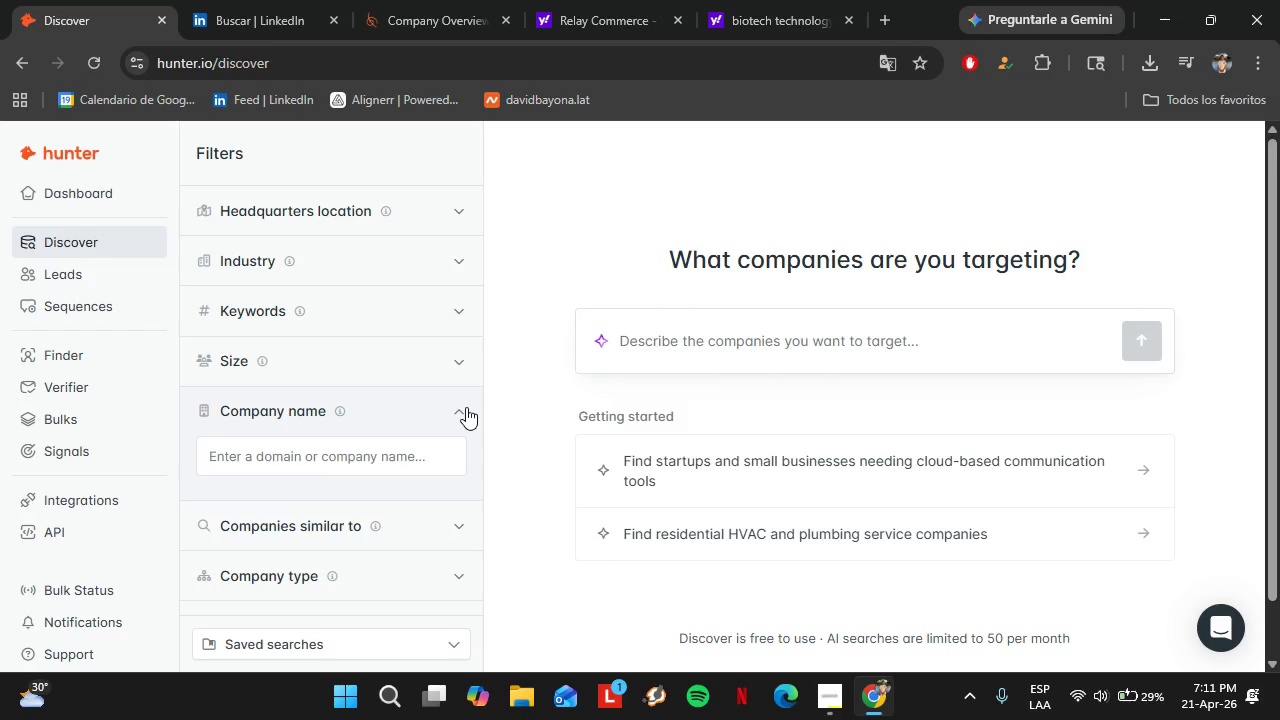 
left_click([293, 448])
 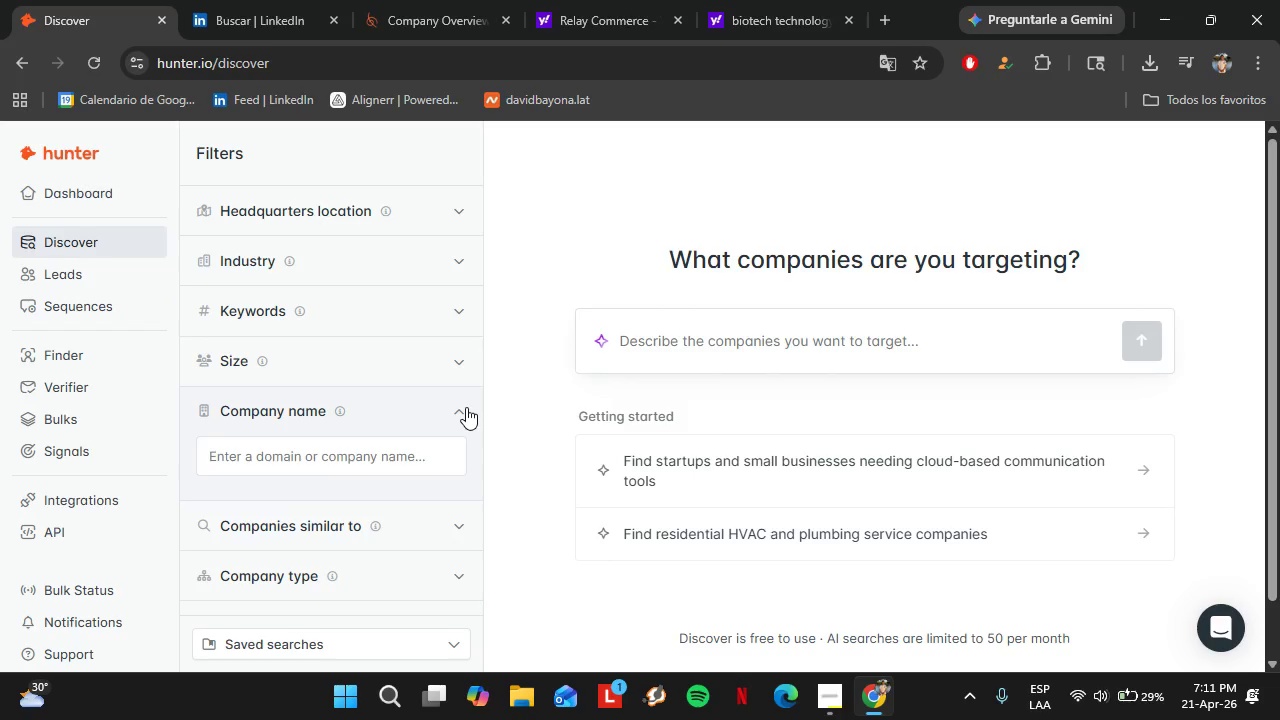 
type(LifeOmic)
 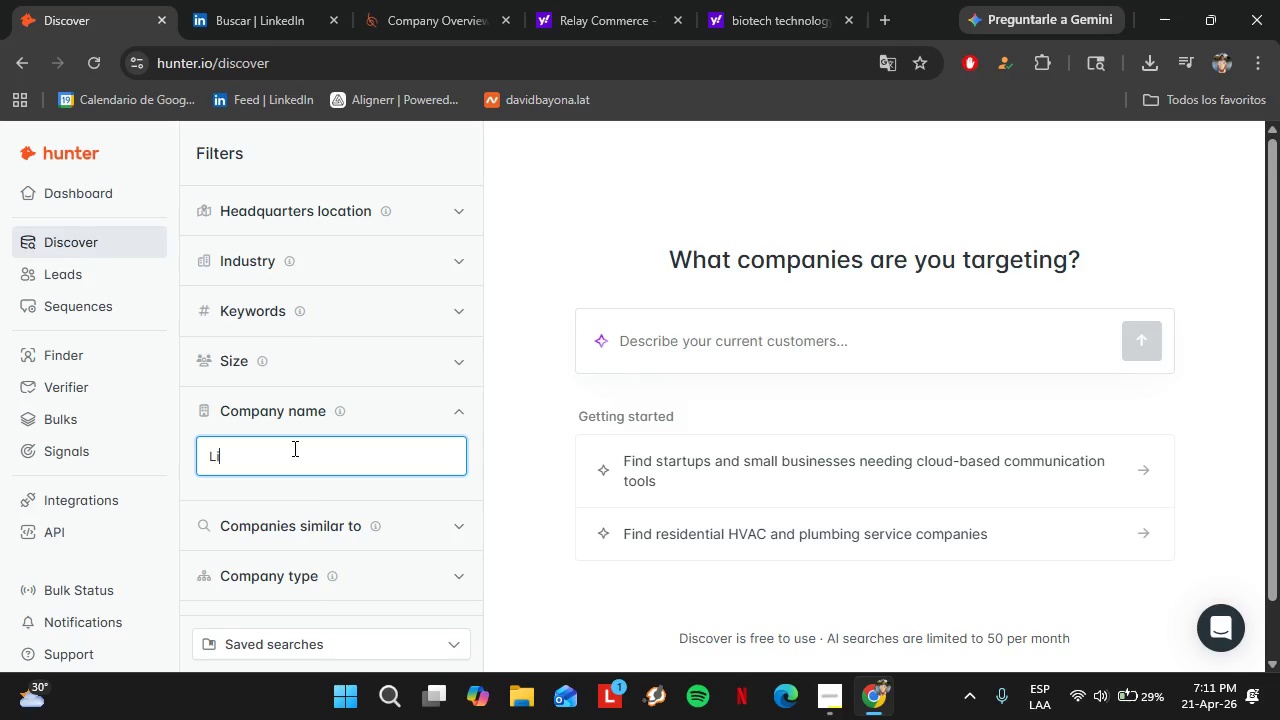 
wait(20.22)
 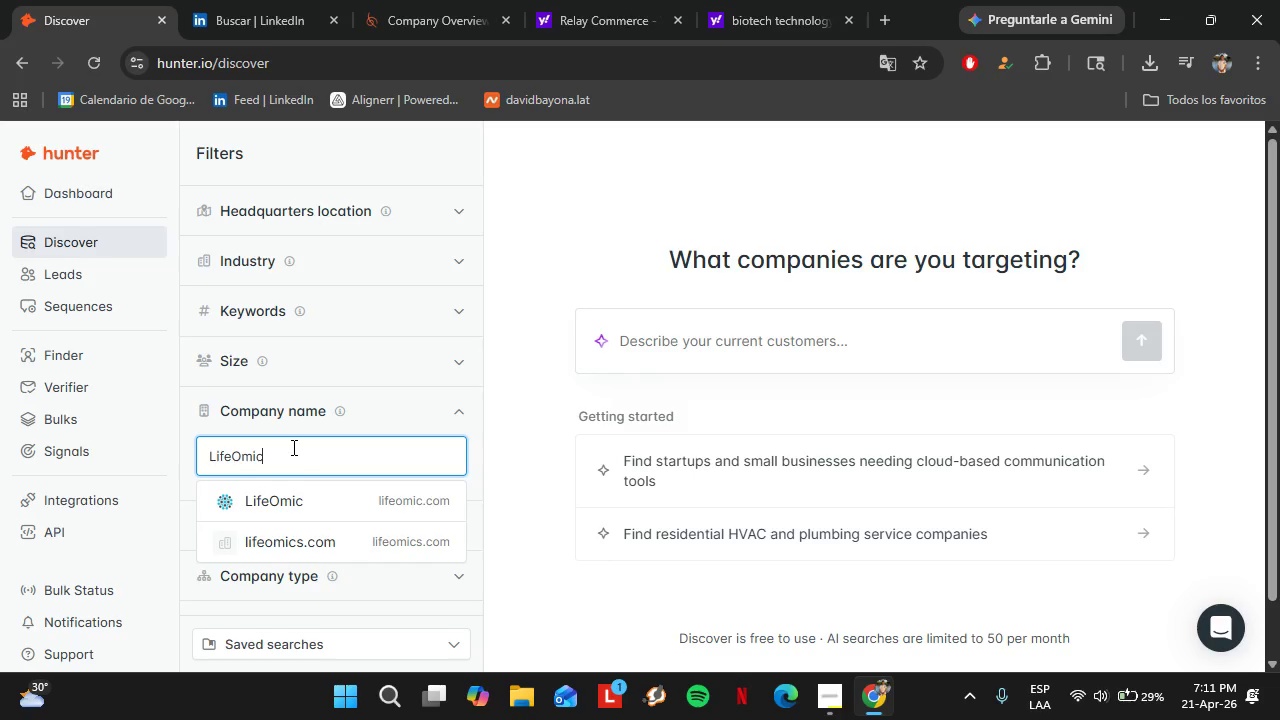 
left_click([849, 204])
 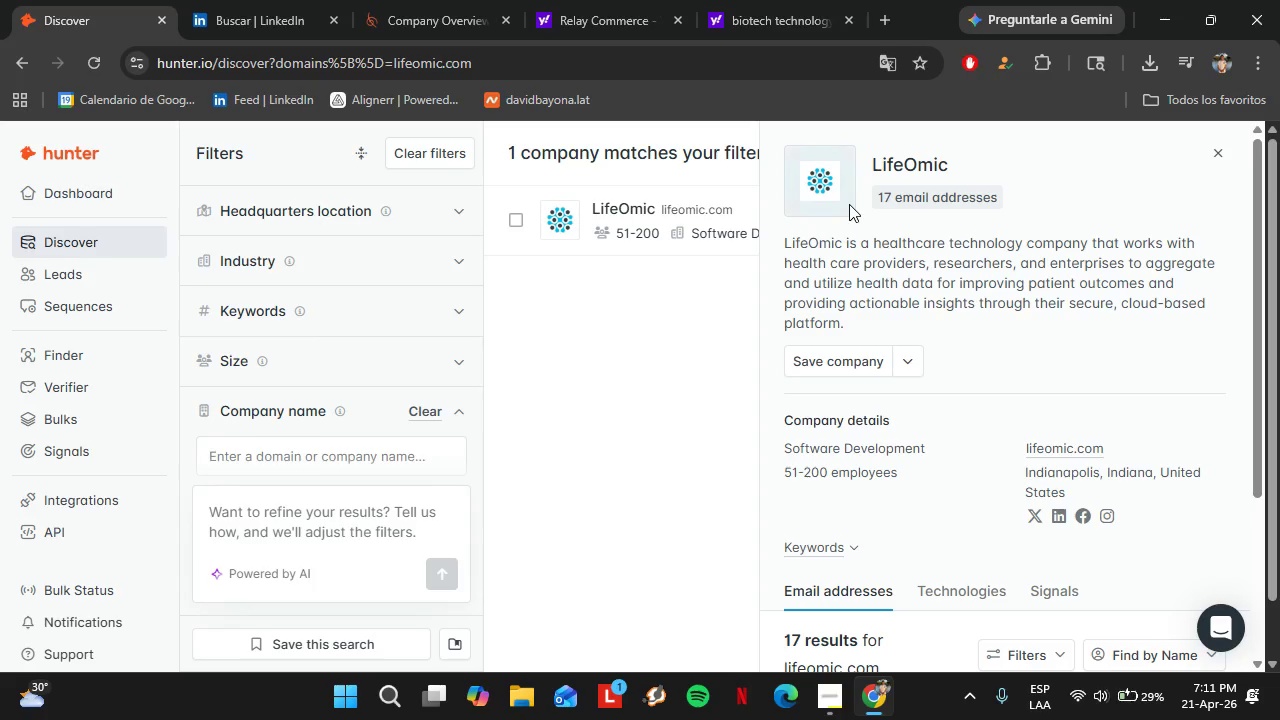 
scroll: coordinate [940, 512], scroll_direction: down, amount: 11.0
 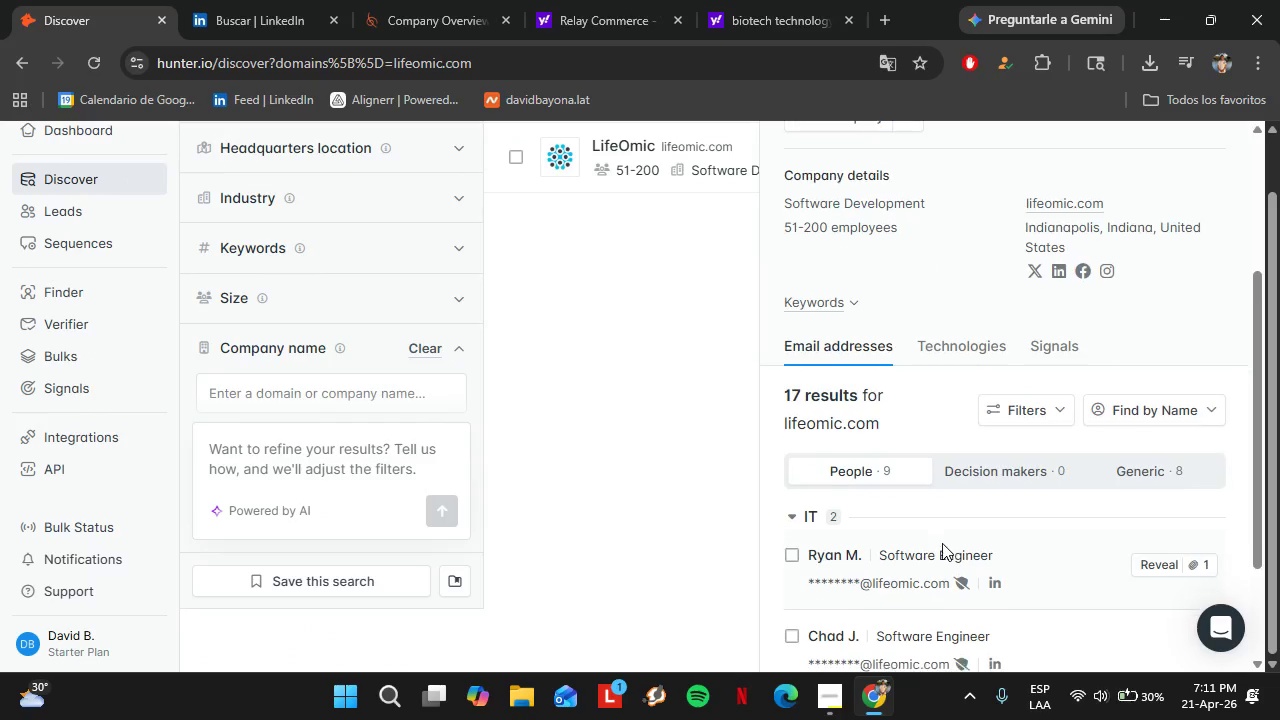 
left_click([848, 565])
 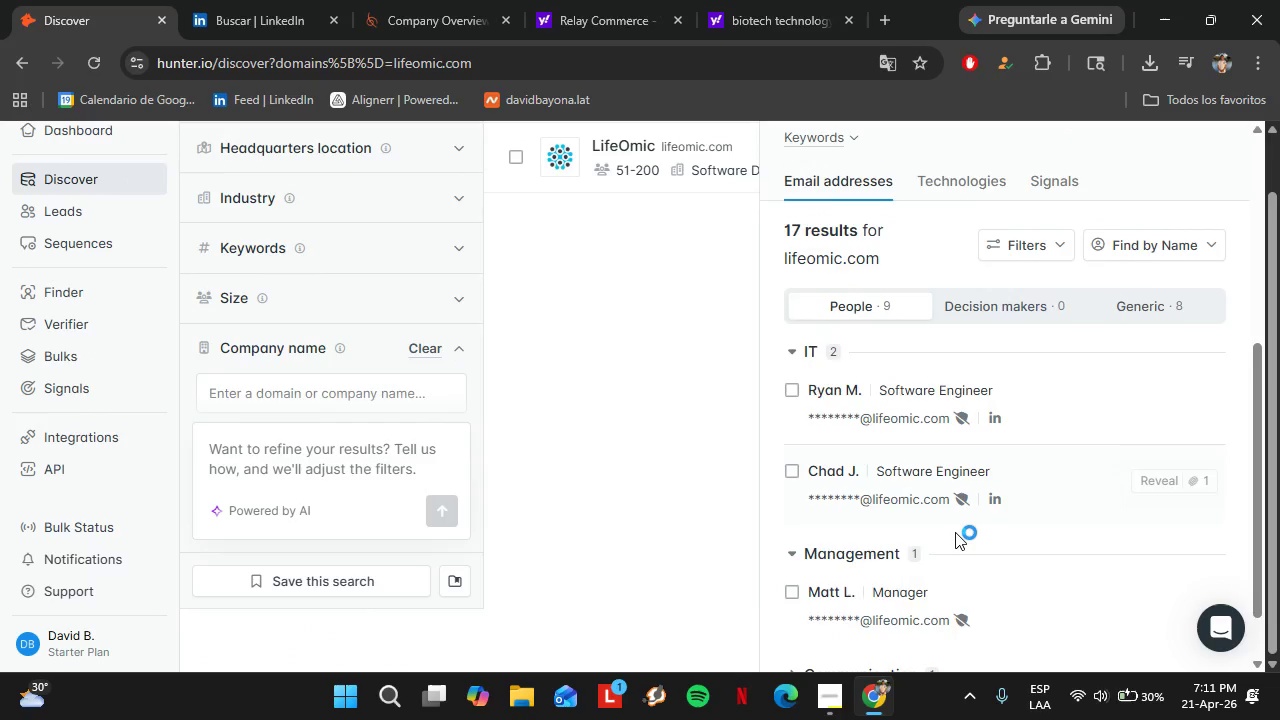 
scroll: coordinate [955, 532], scroll_direction: down, amount: 7.0
 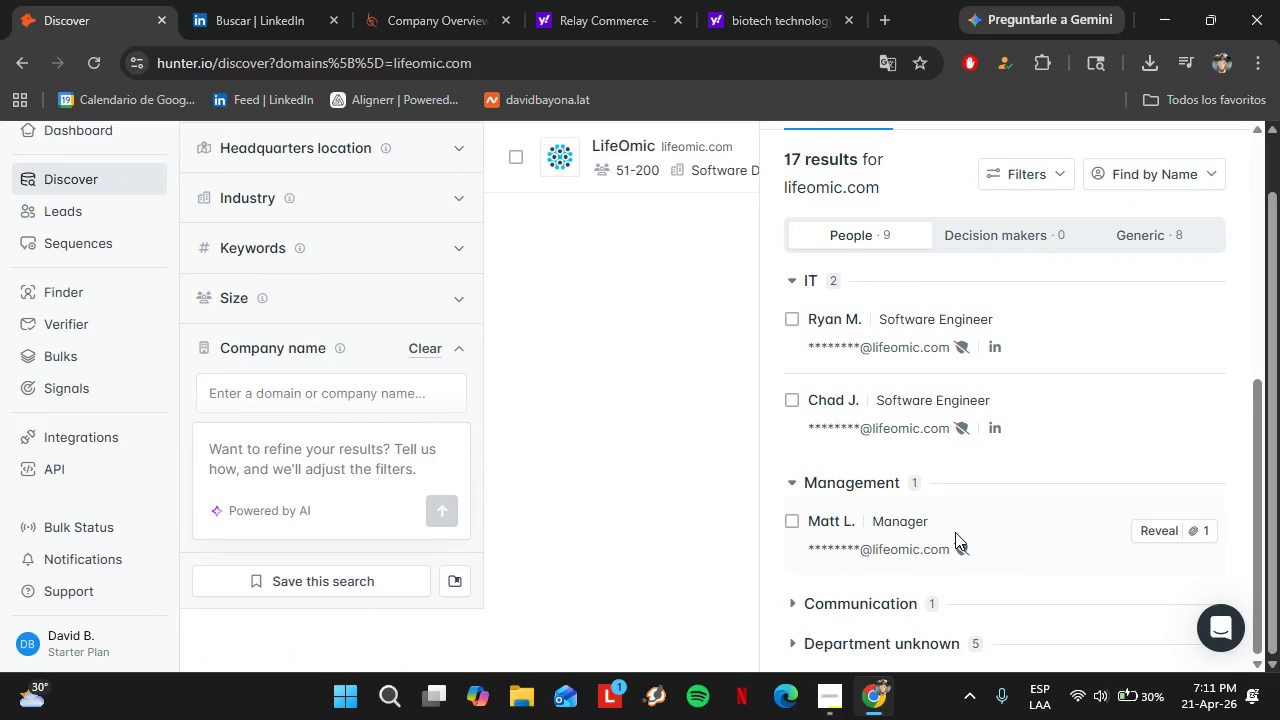 
scroll: coordinate [919, 455], scroll_direction: up, amount: 5.0
 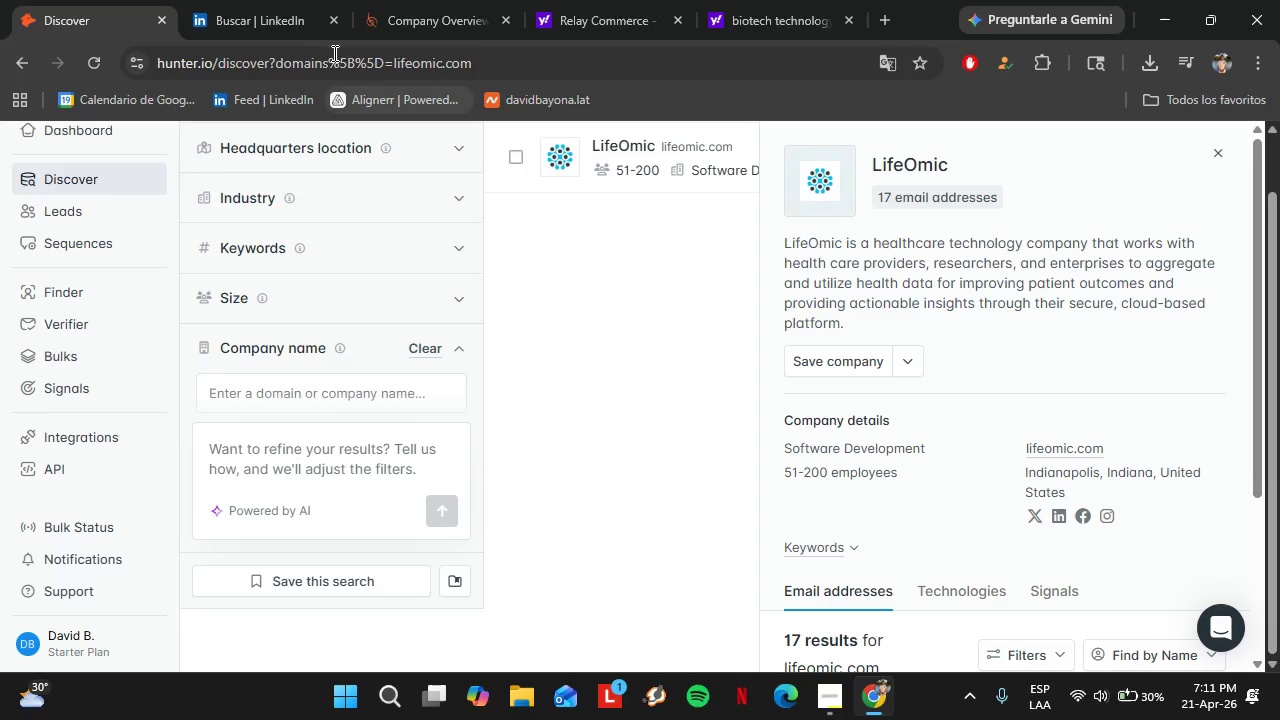 
left_click([269, 25])
 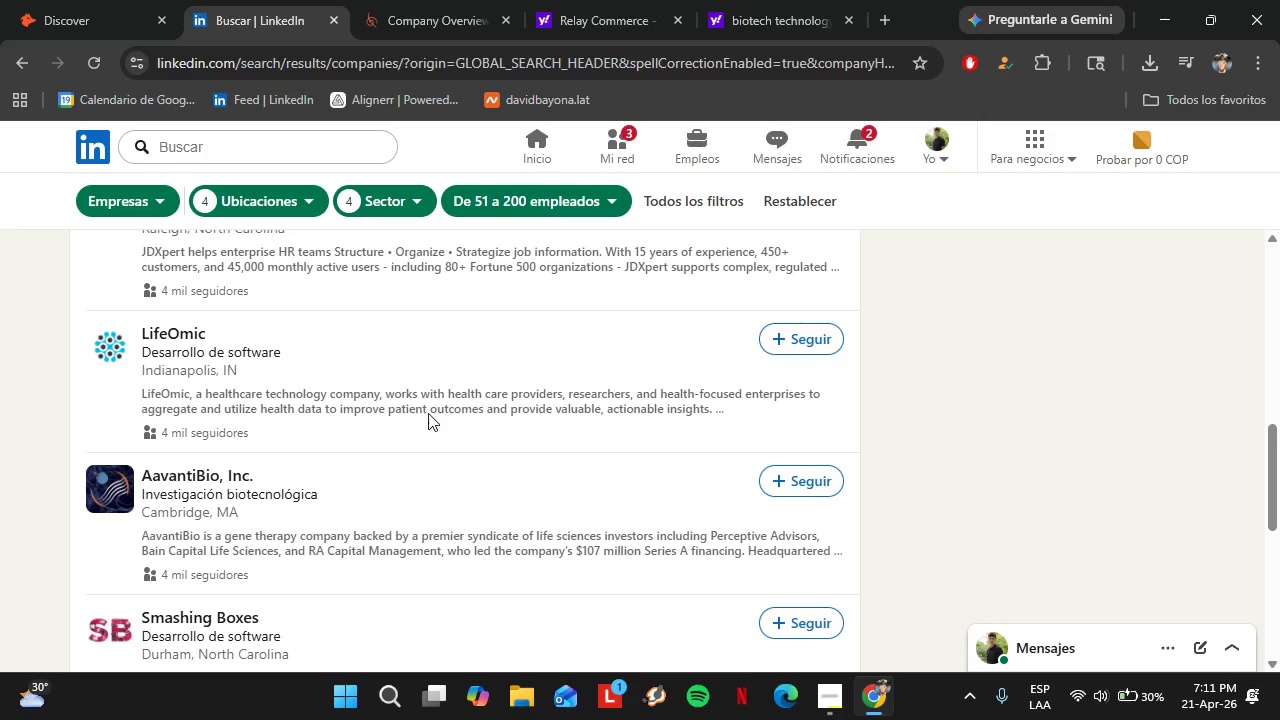 
scroll: coordinate [377, 397], scroll_direction: down, amount: 3.0
 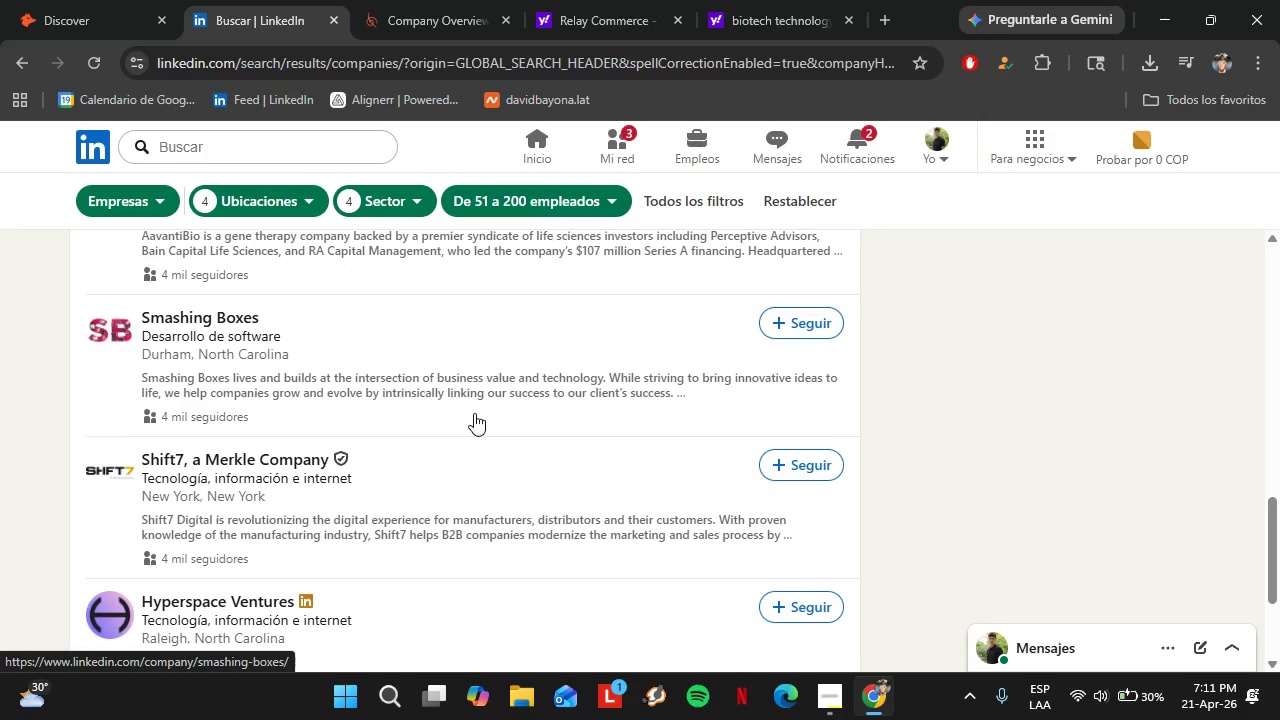 
wait(5.43)
 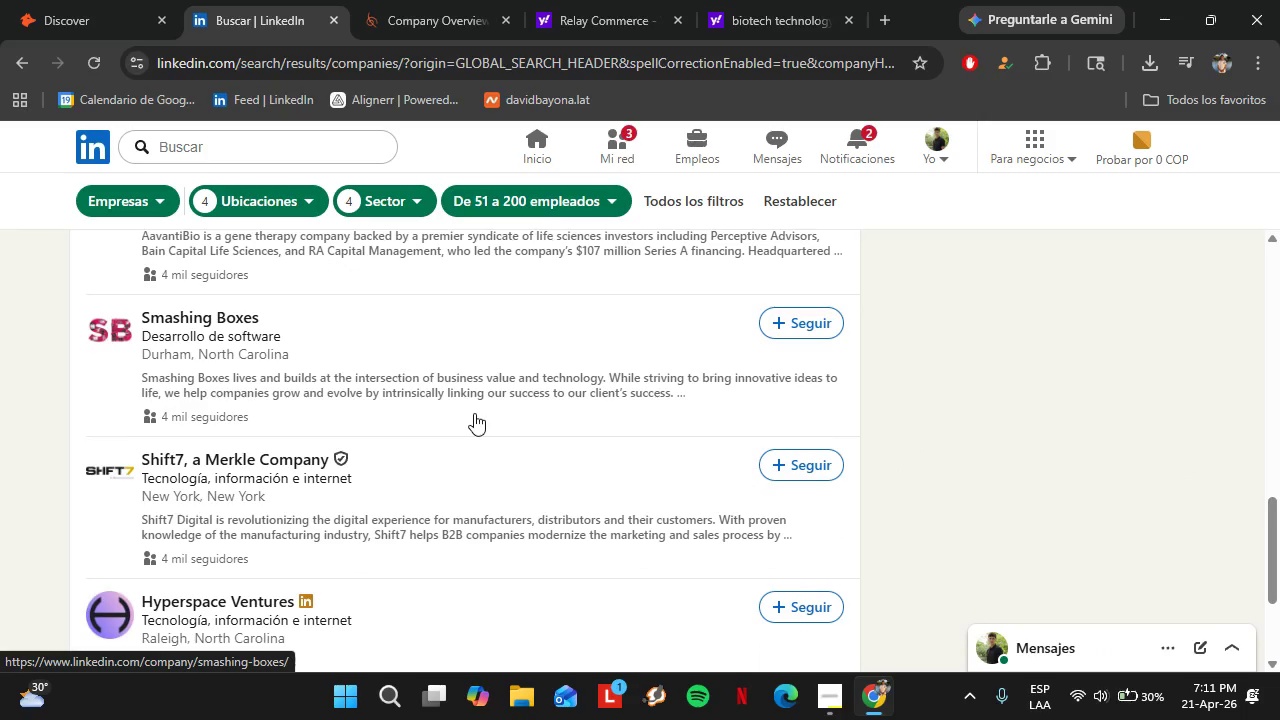 
scroll: coordinate [466, 436], scroll_direction: up, amount: 1.0
 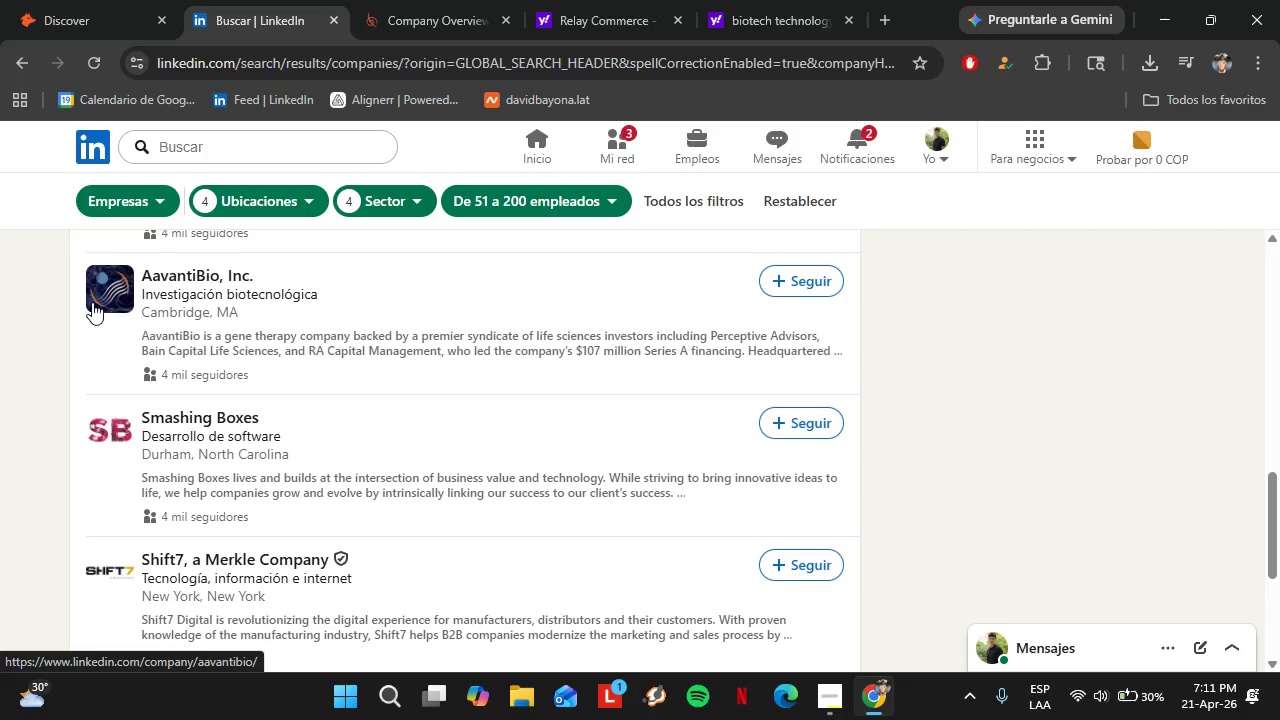 
left_click([78, 0])
 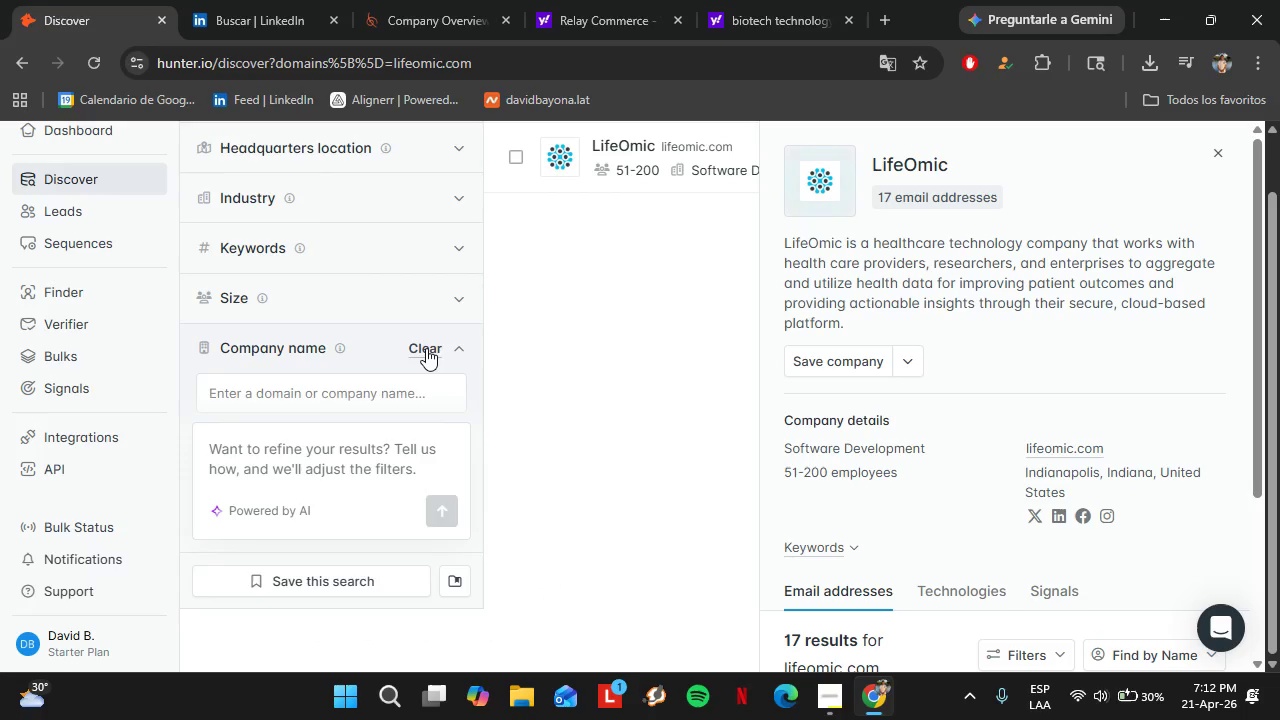 
left_click([426, 348])
 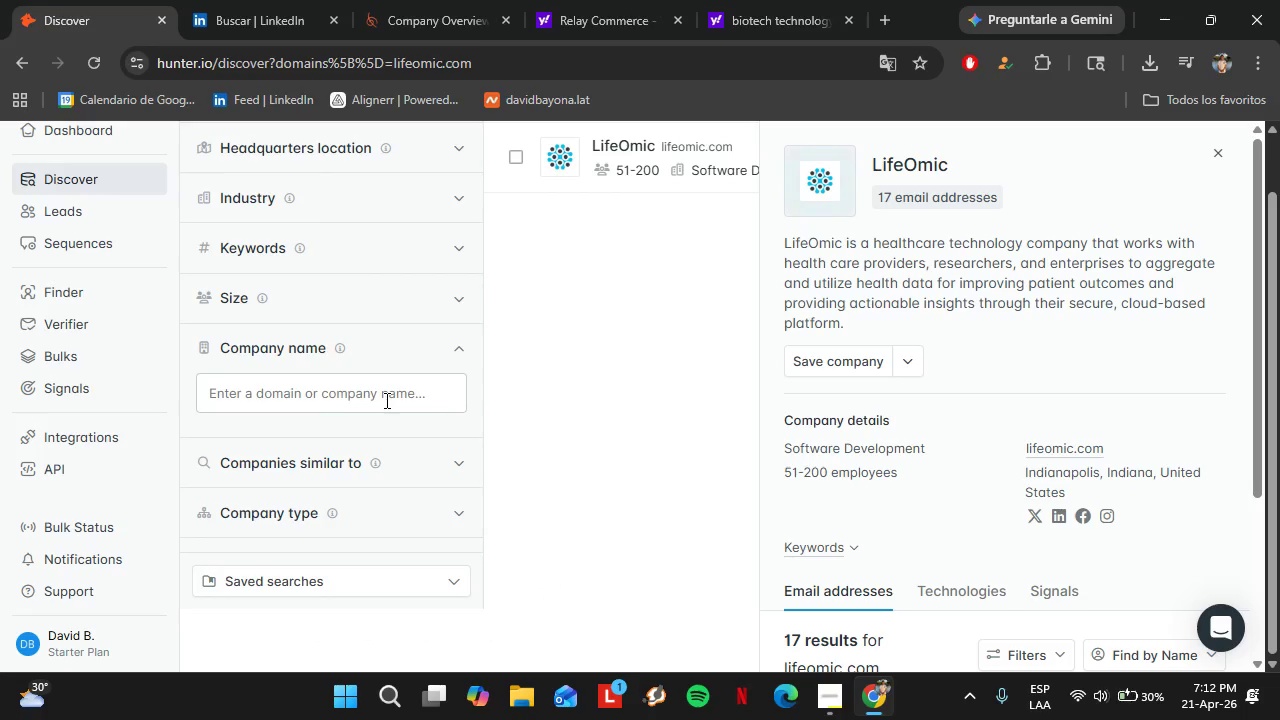 
left_click([385, 400])
 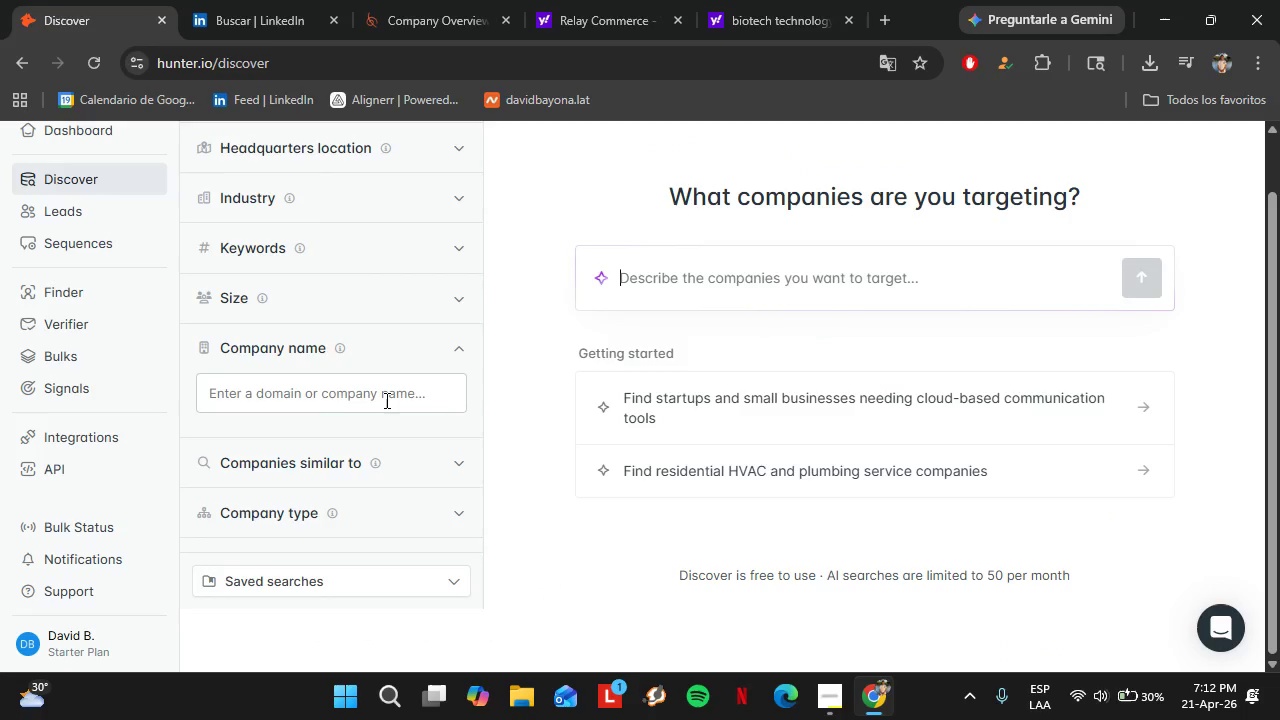 
type(Aa)
 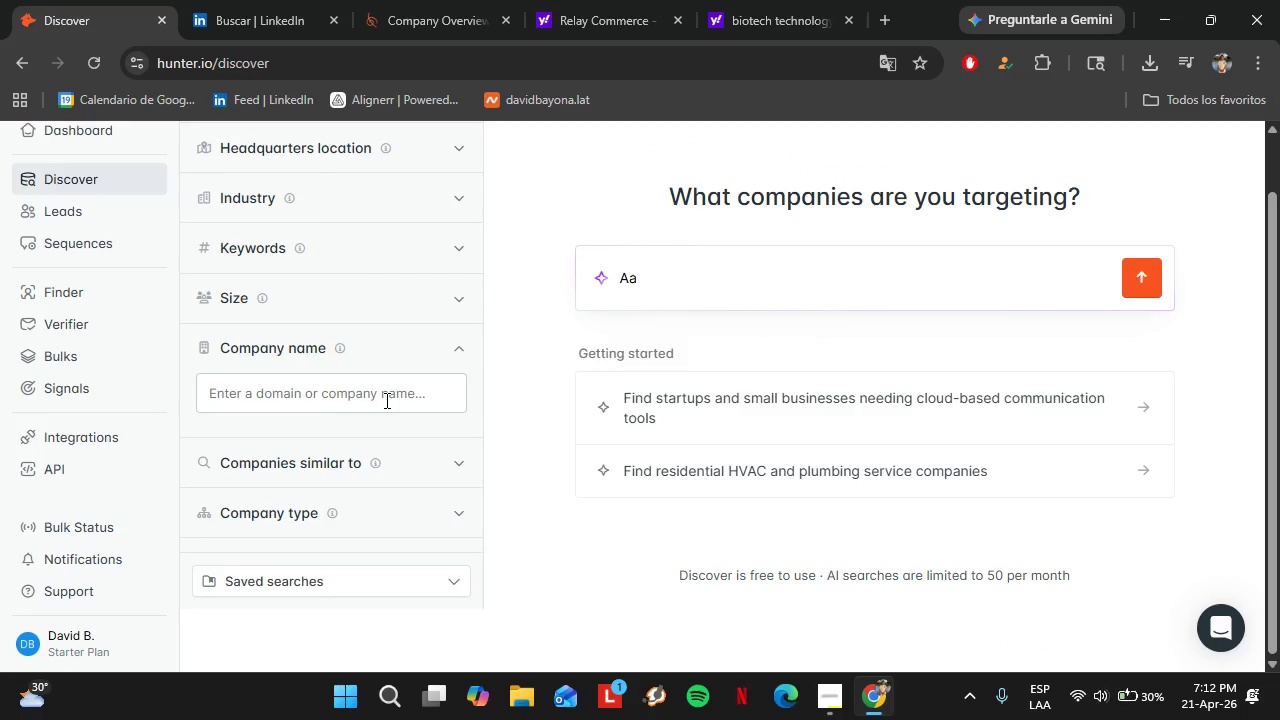 
left_click([385, 400])
 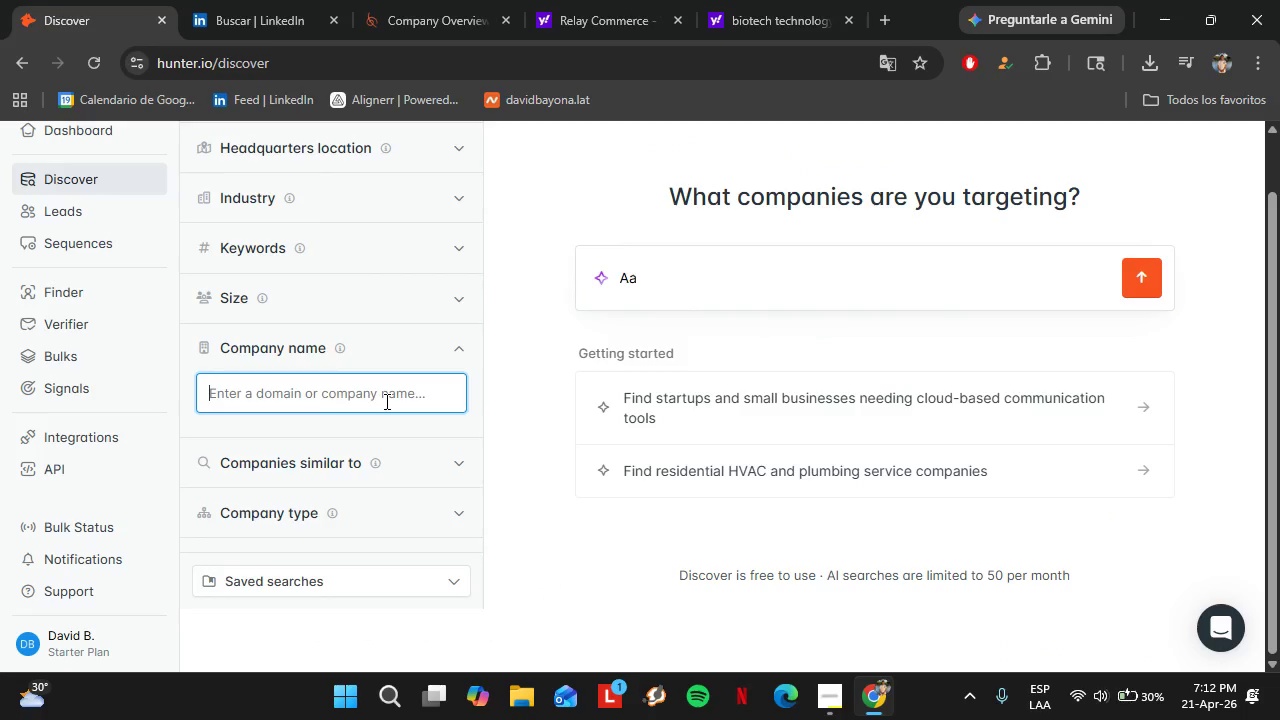 
type(Aa)
 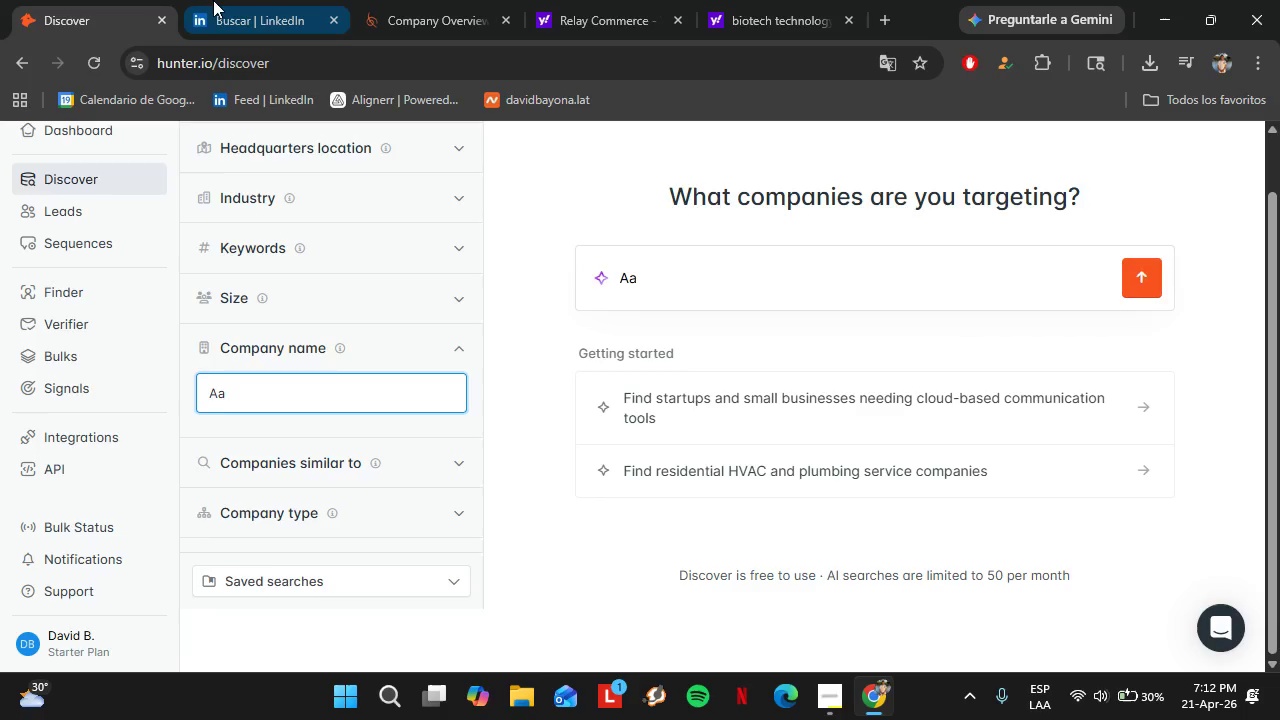 
left_click([224, 0])
 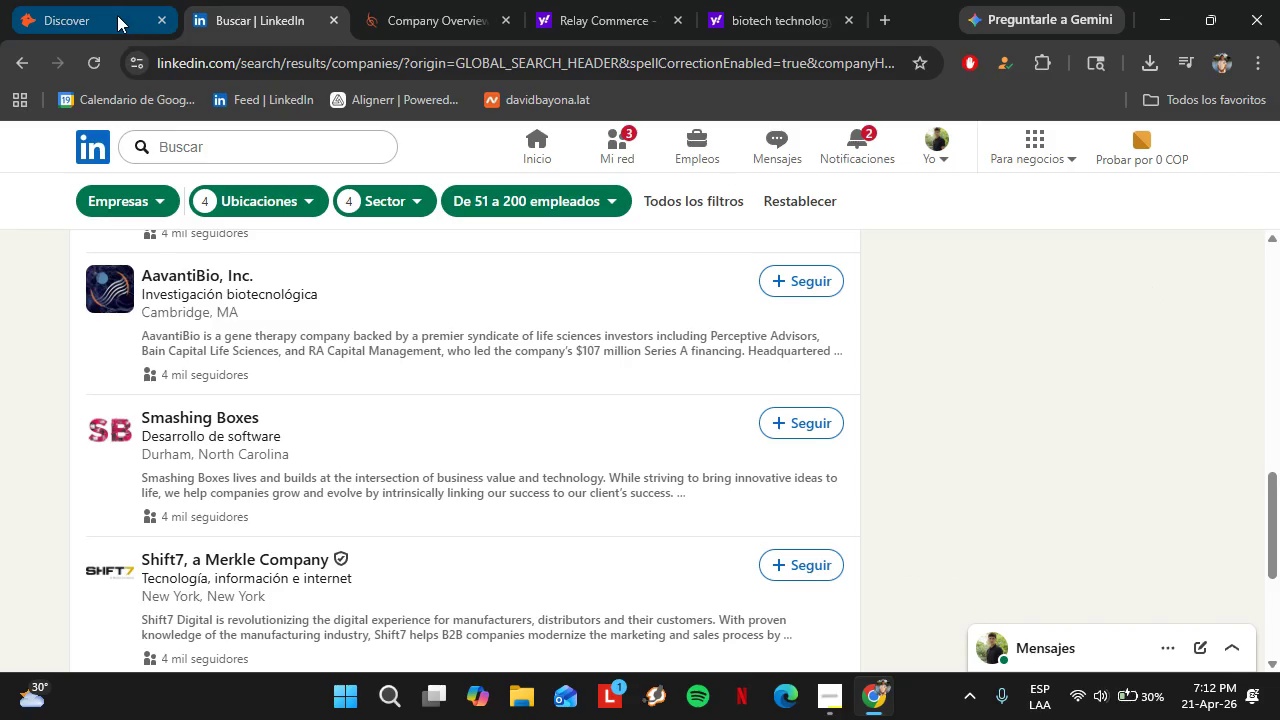 
left_click([116, 15])
 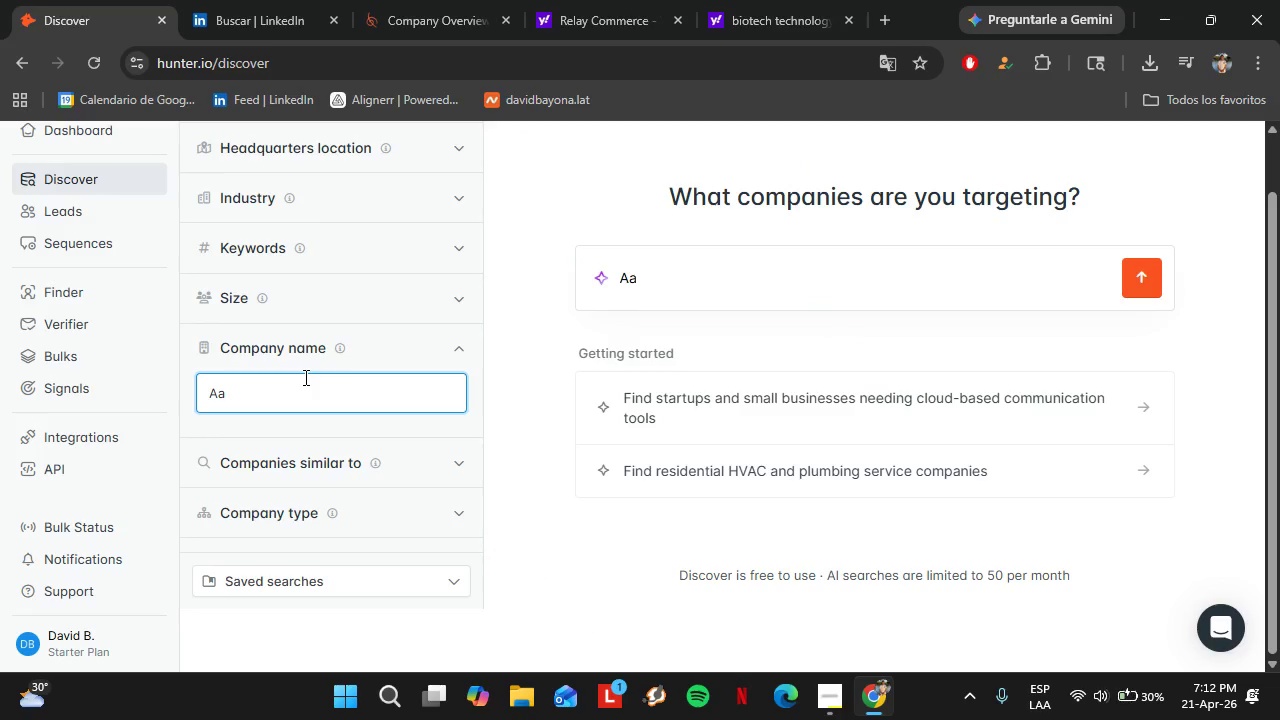 
type(vantiBio)
 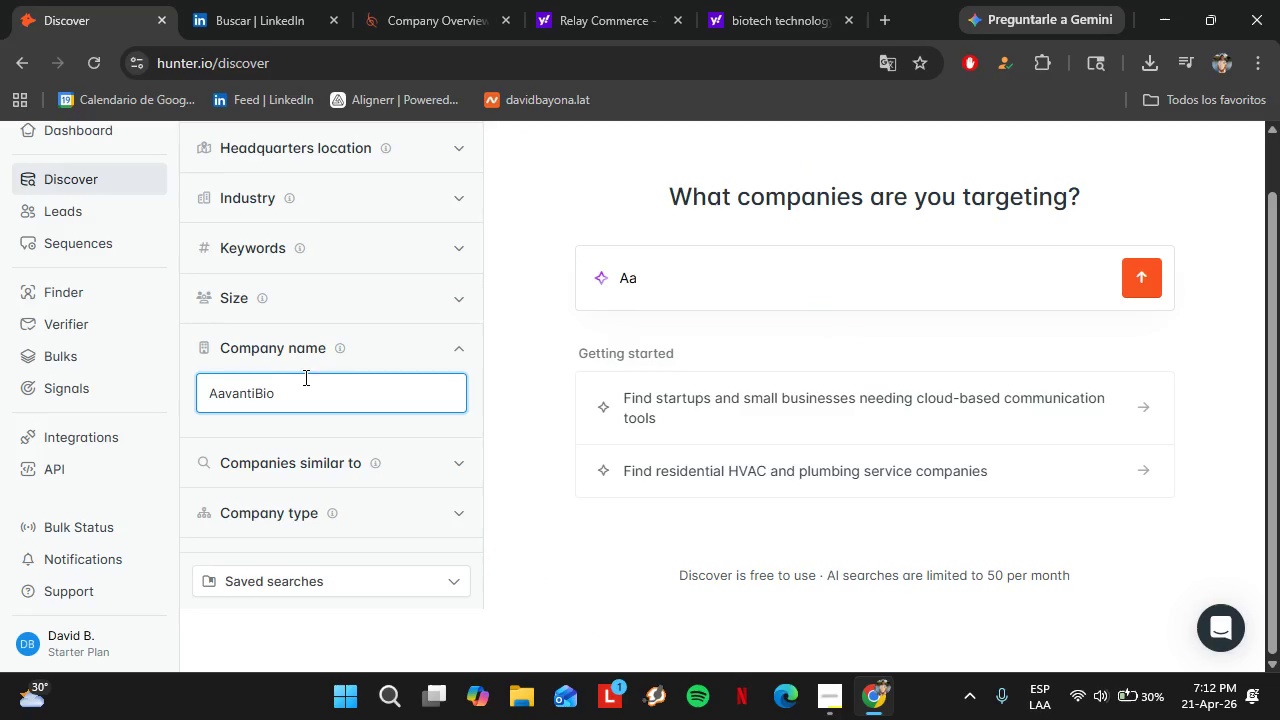 
wait(5.45)
 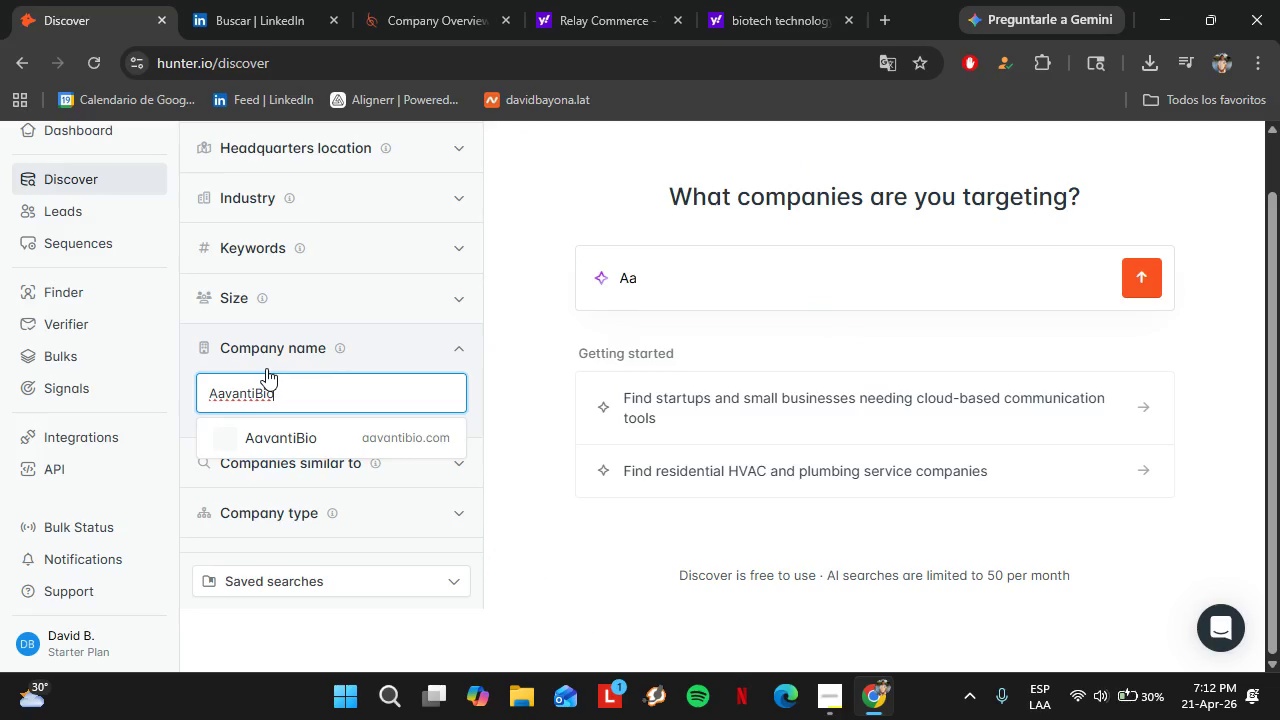 
left_click([305, 443])
 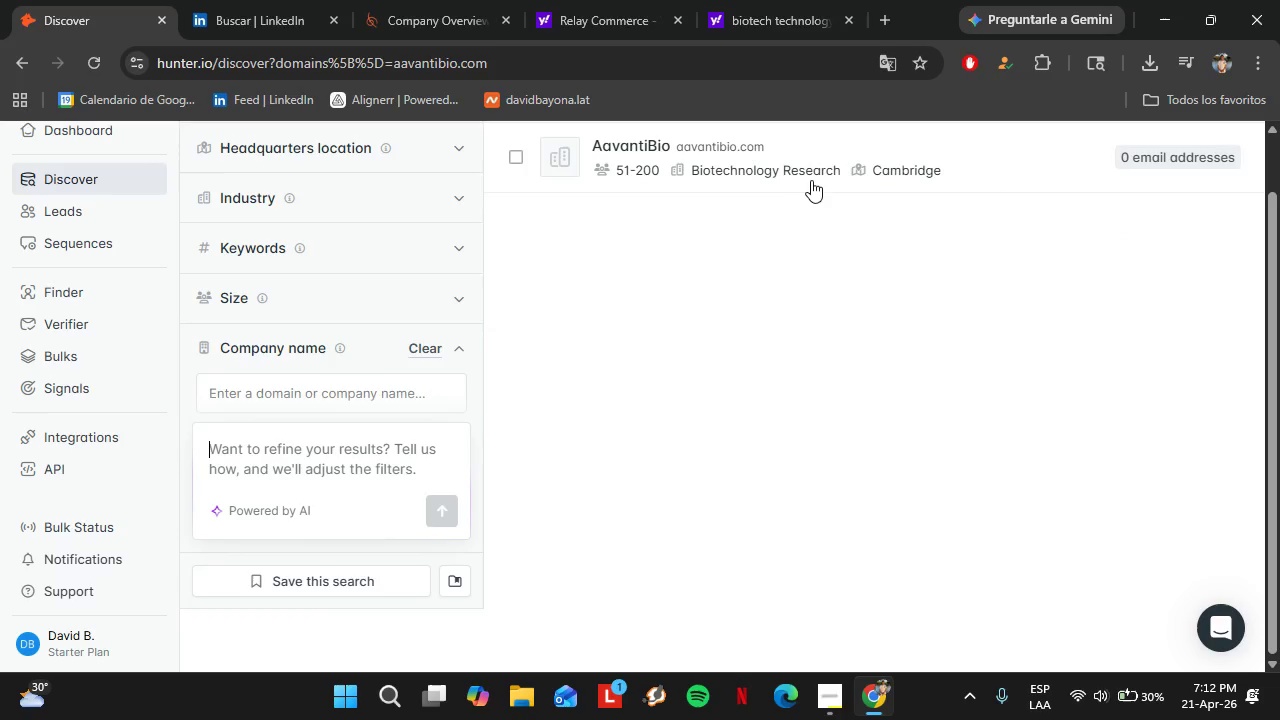 
left_click([827, 146])
 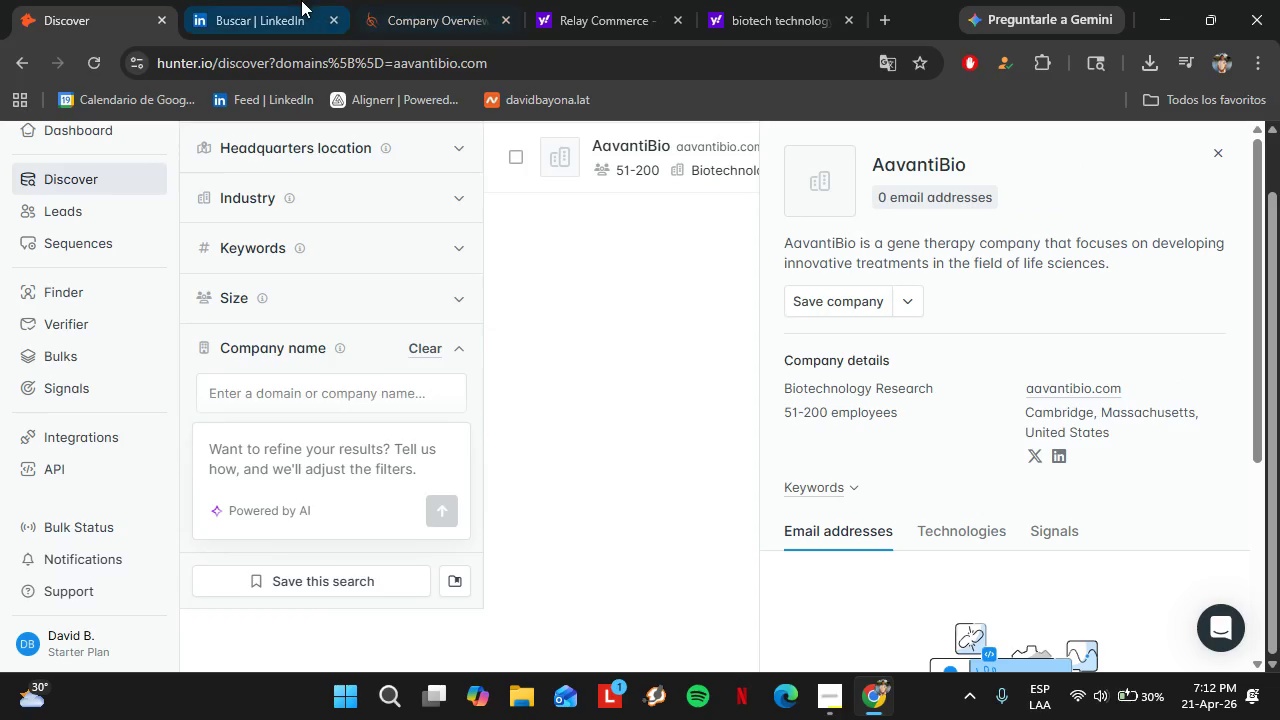 
left_click([272, 0])
 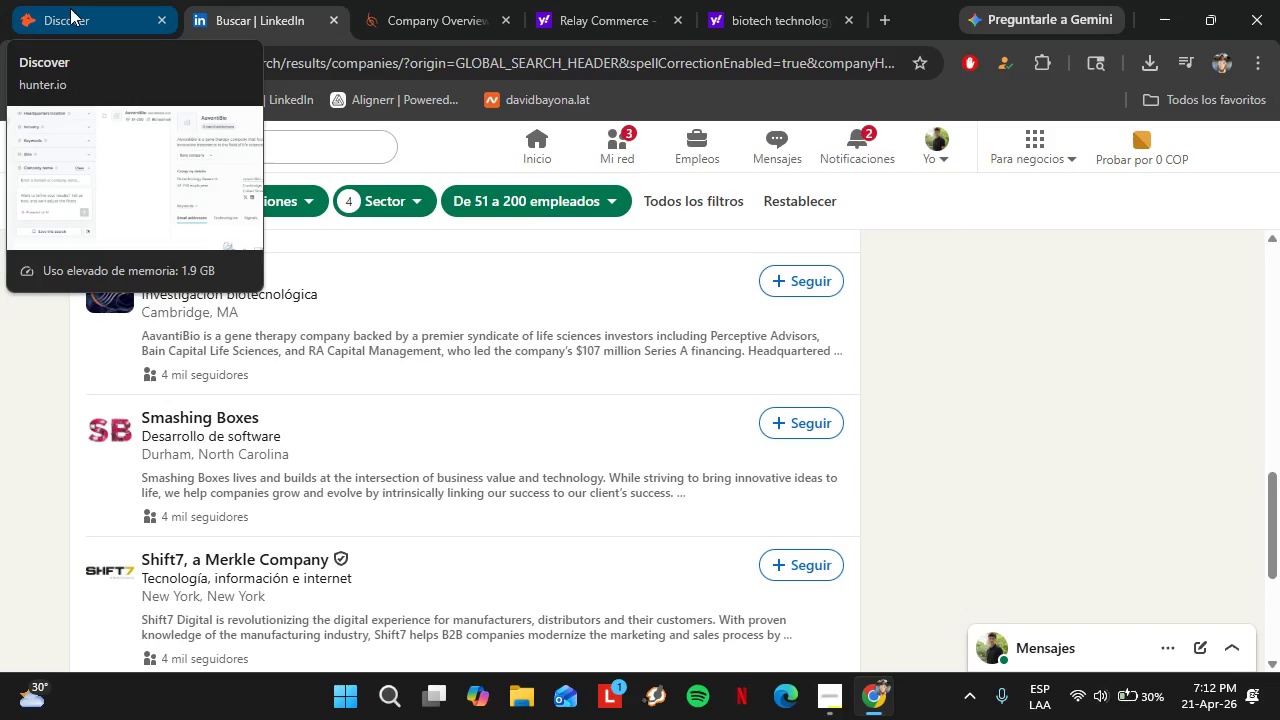 
wait(5.36)
 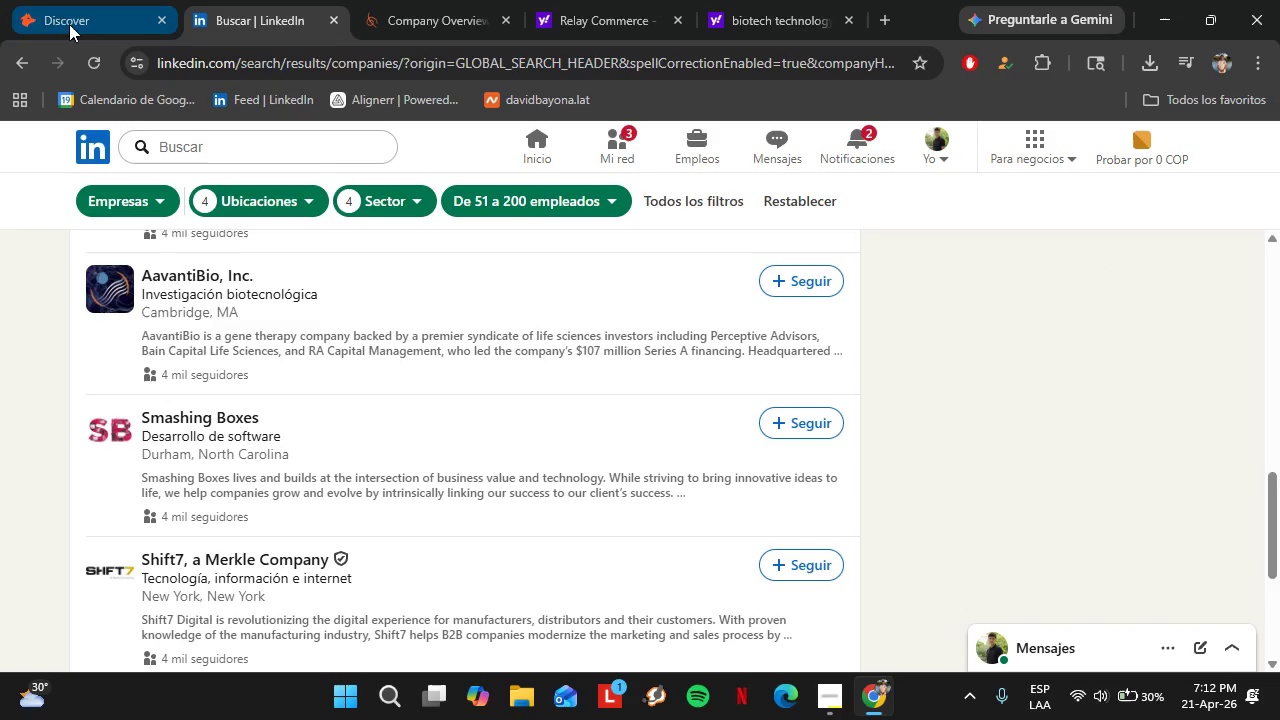 
left_click([70, 7])
 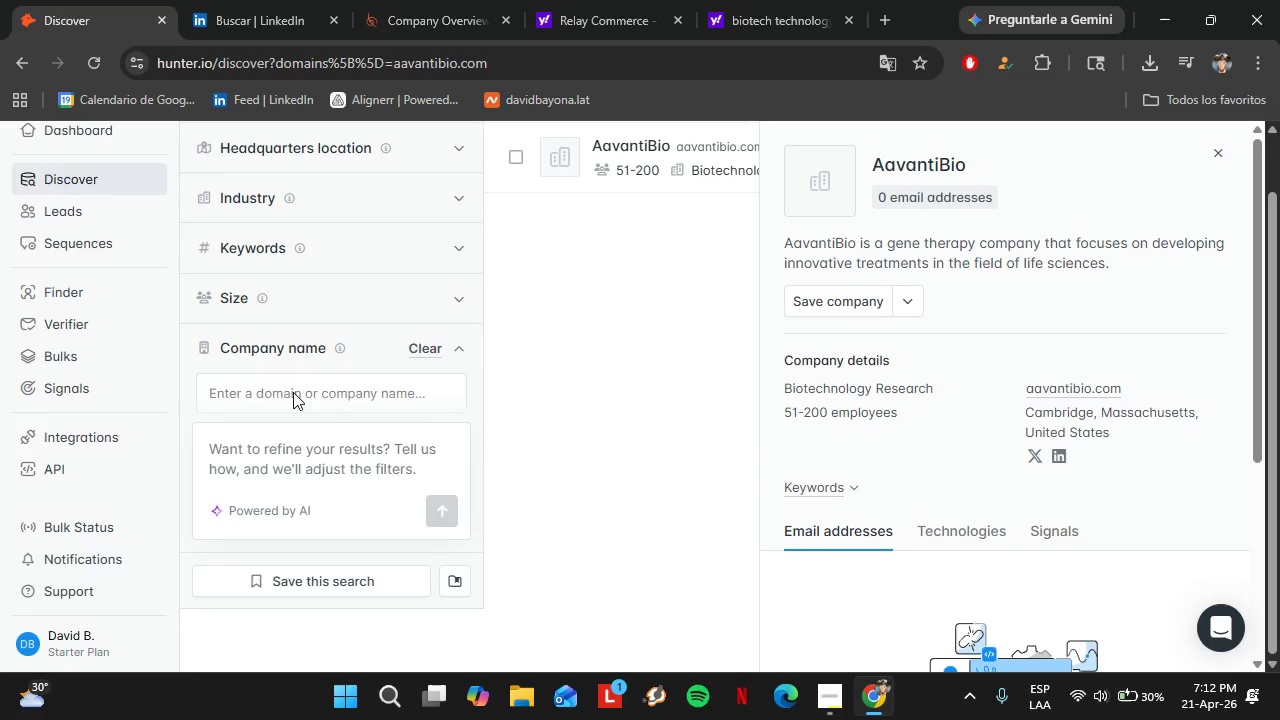 
left_click([288, 396])
 